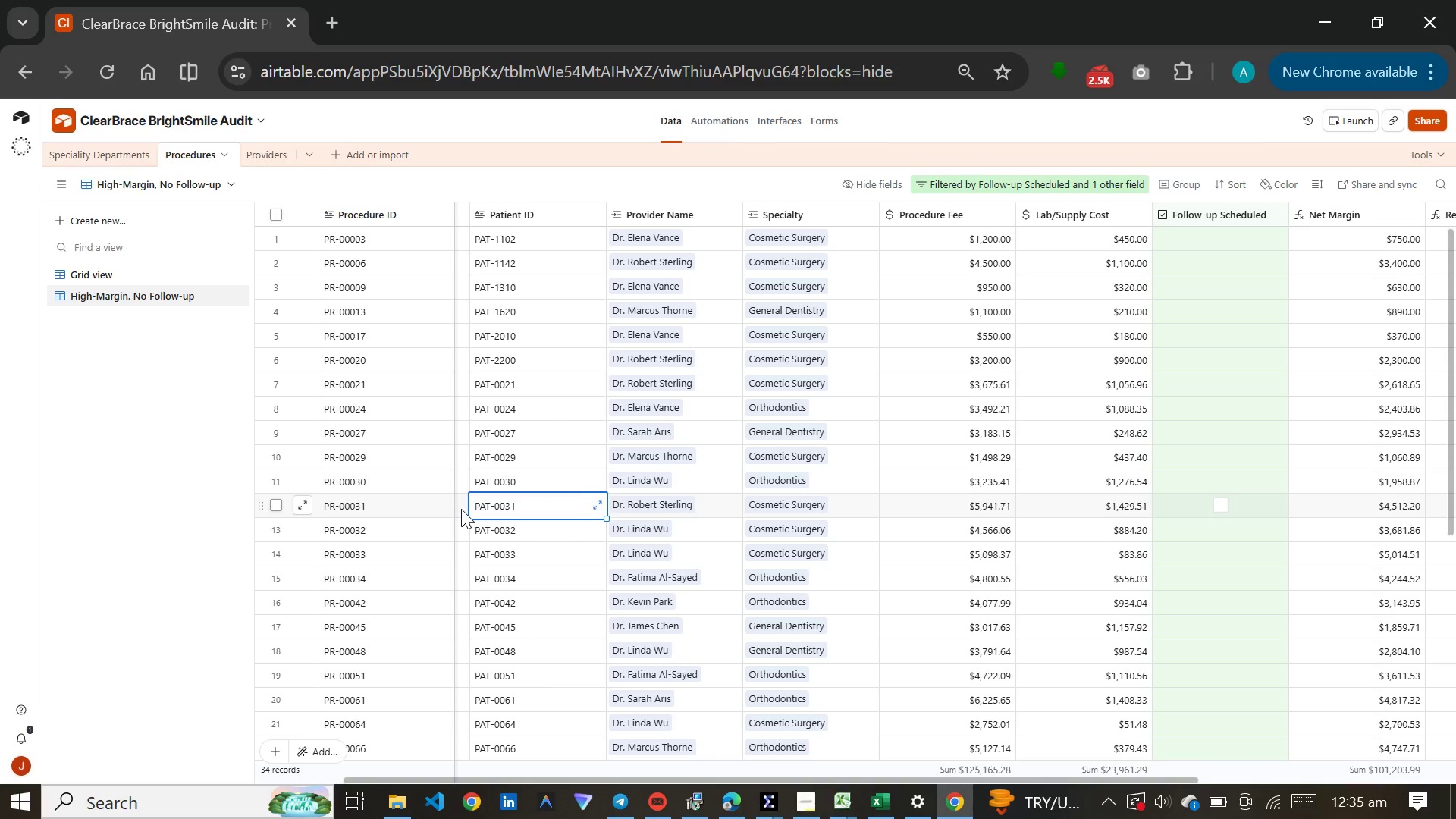 
triple_click([461, 509])
 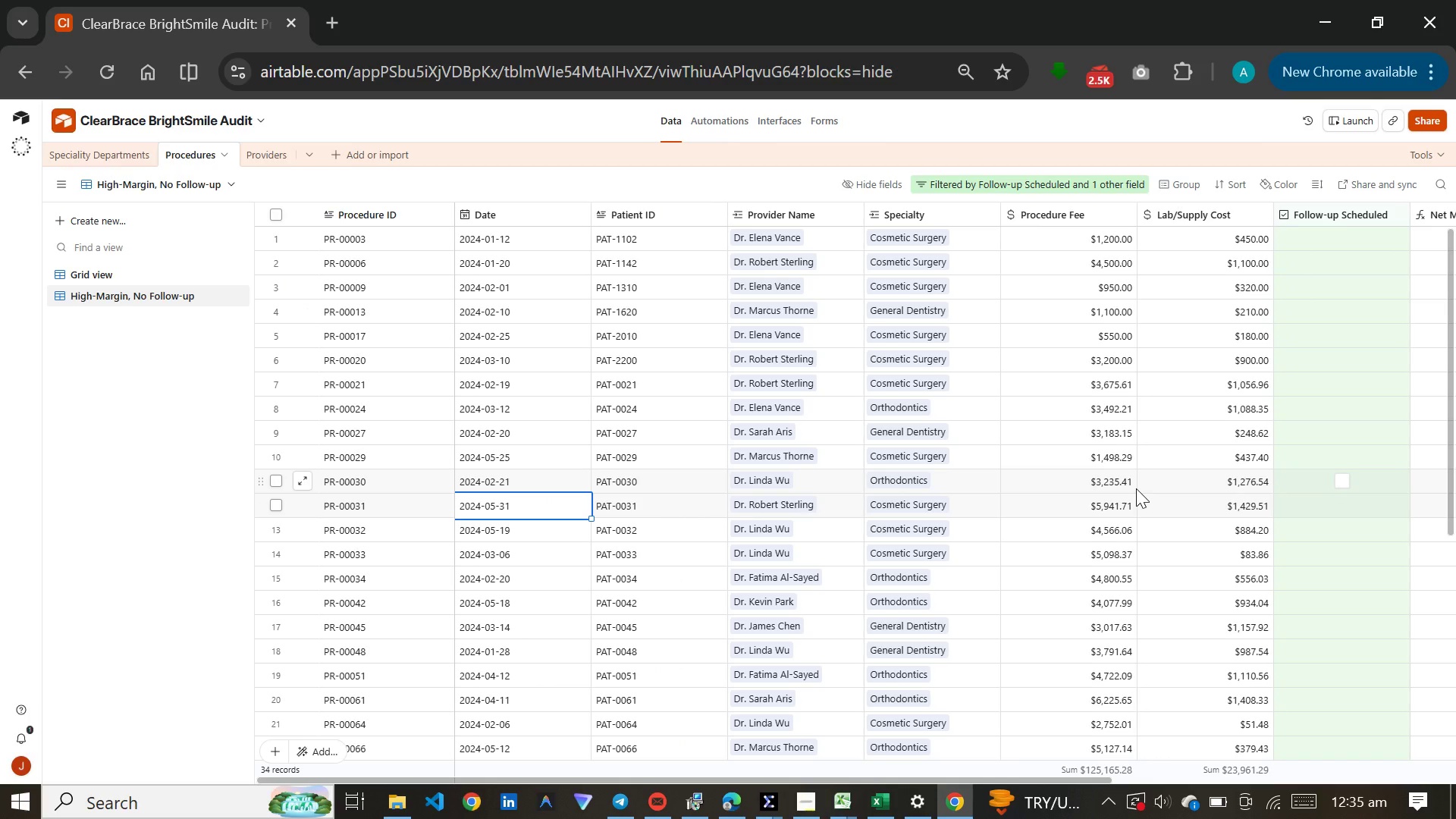 
wait(13.3)
 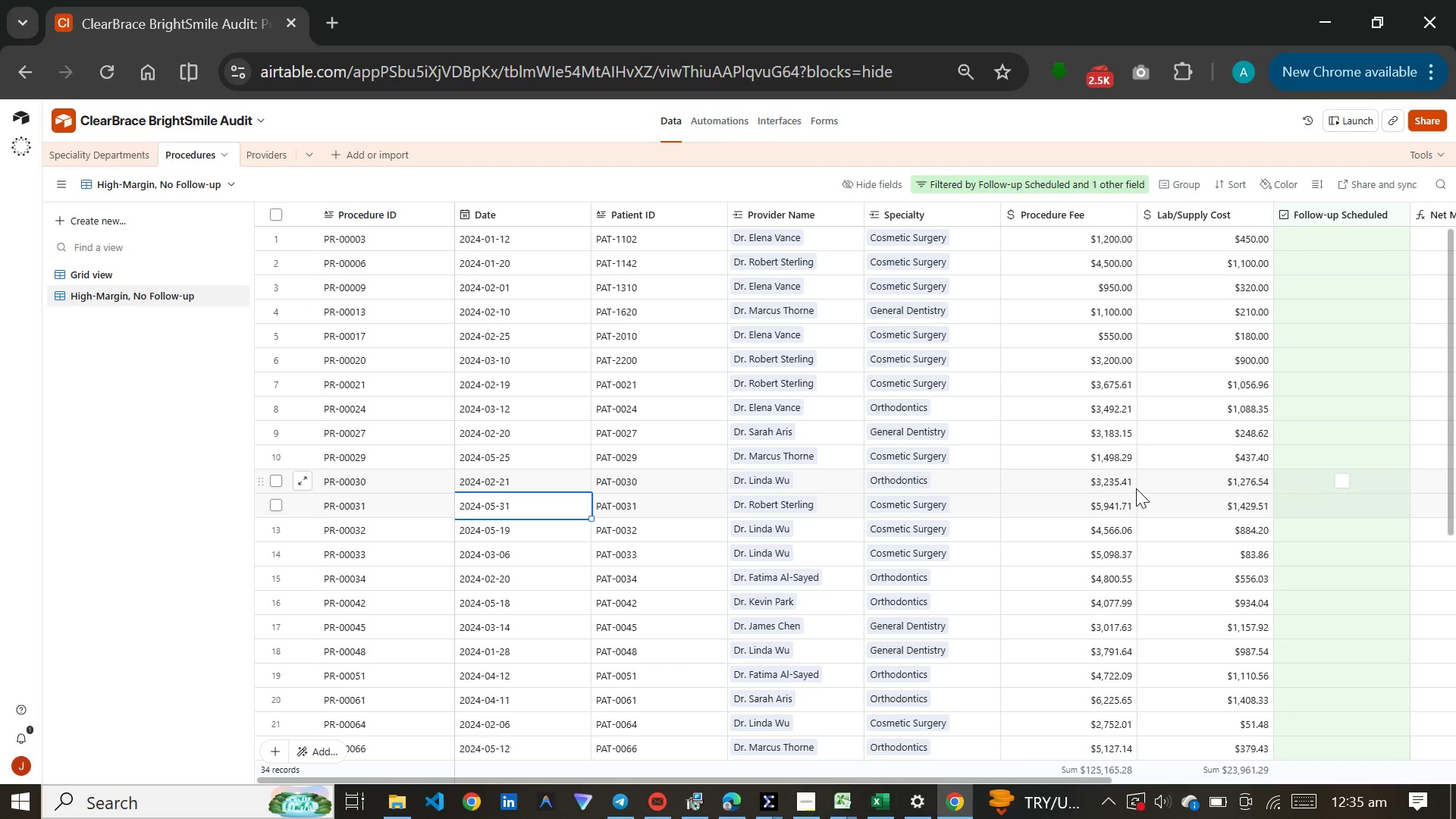 
left_click([340, 155])
 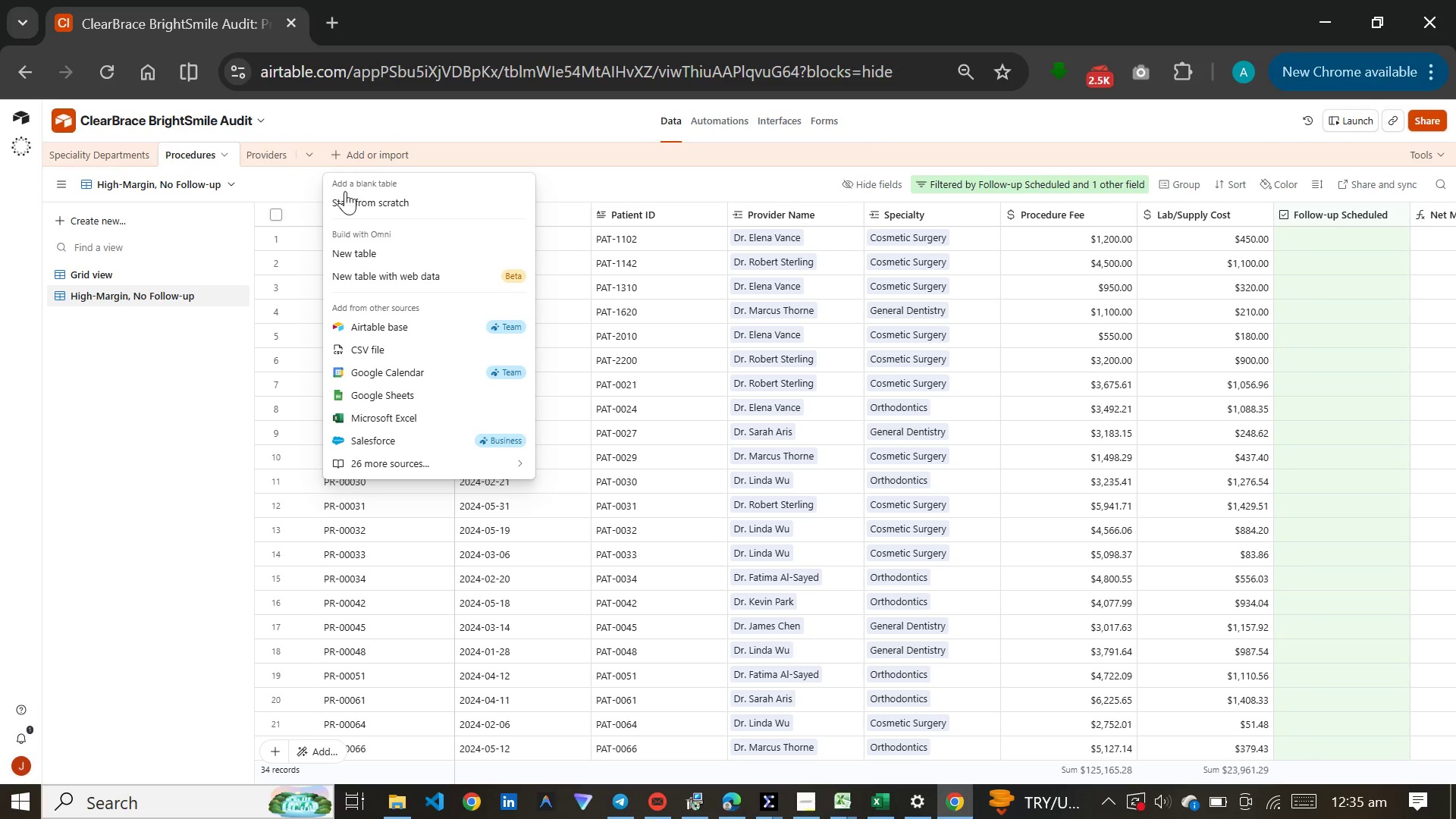 
left_click([347, 196])
 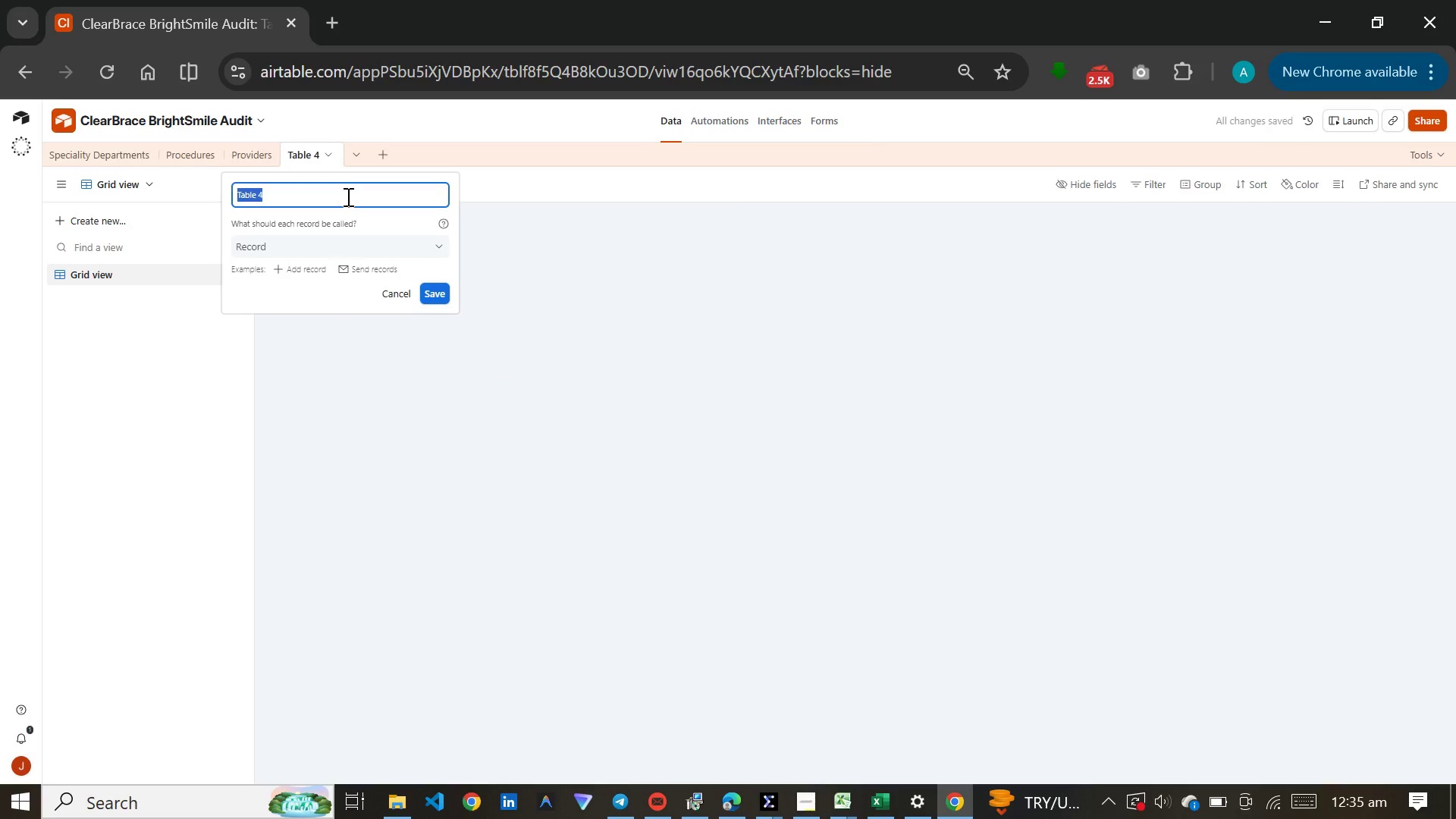 
type(Metrics)
 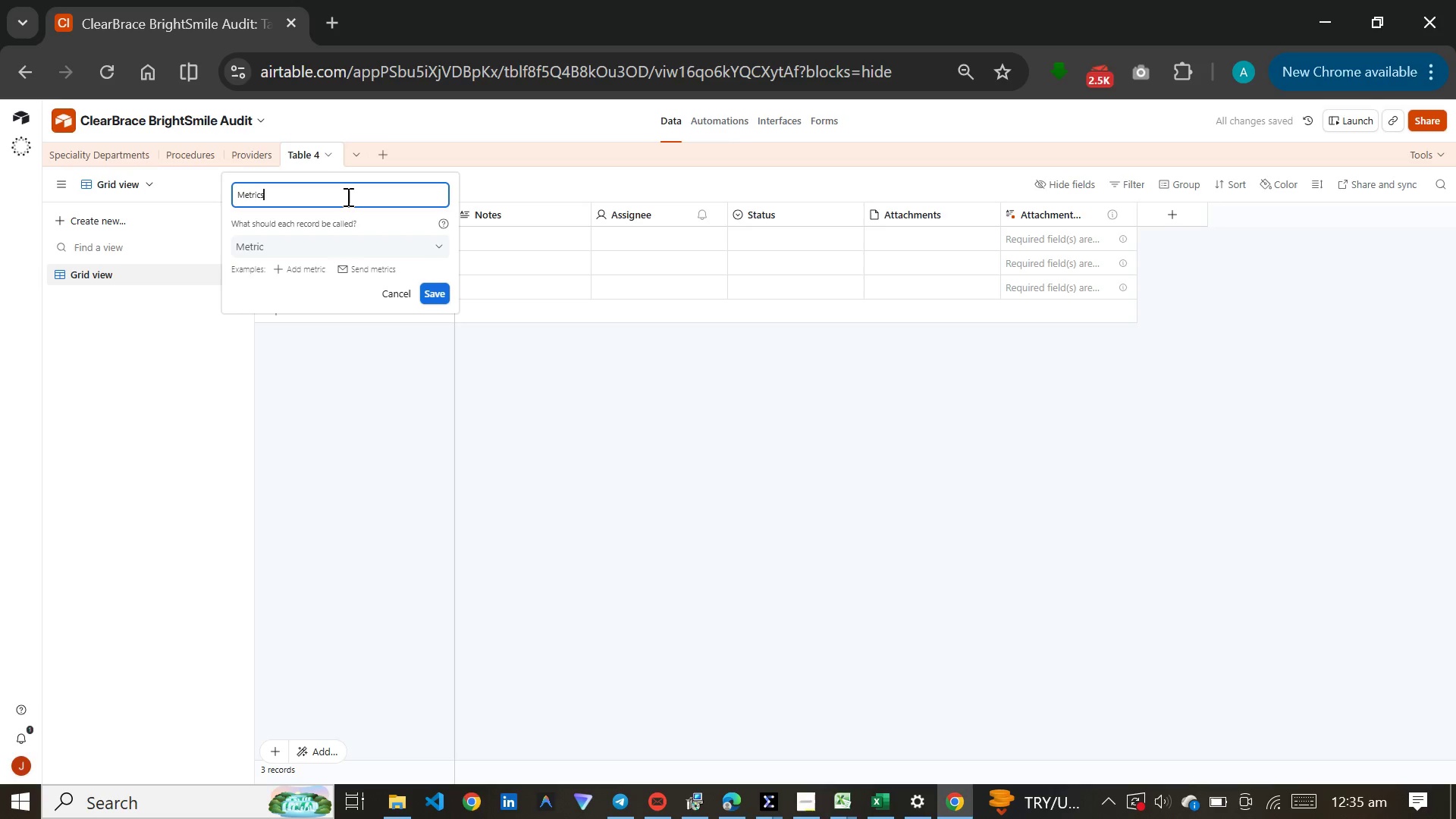 
key(Enter)
 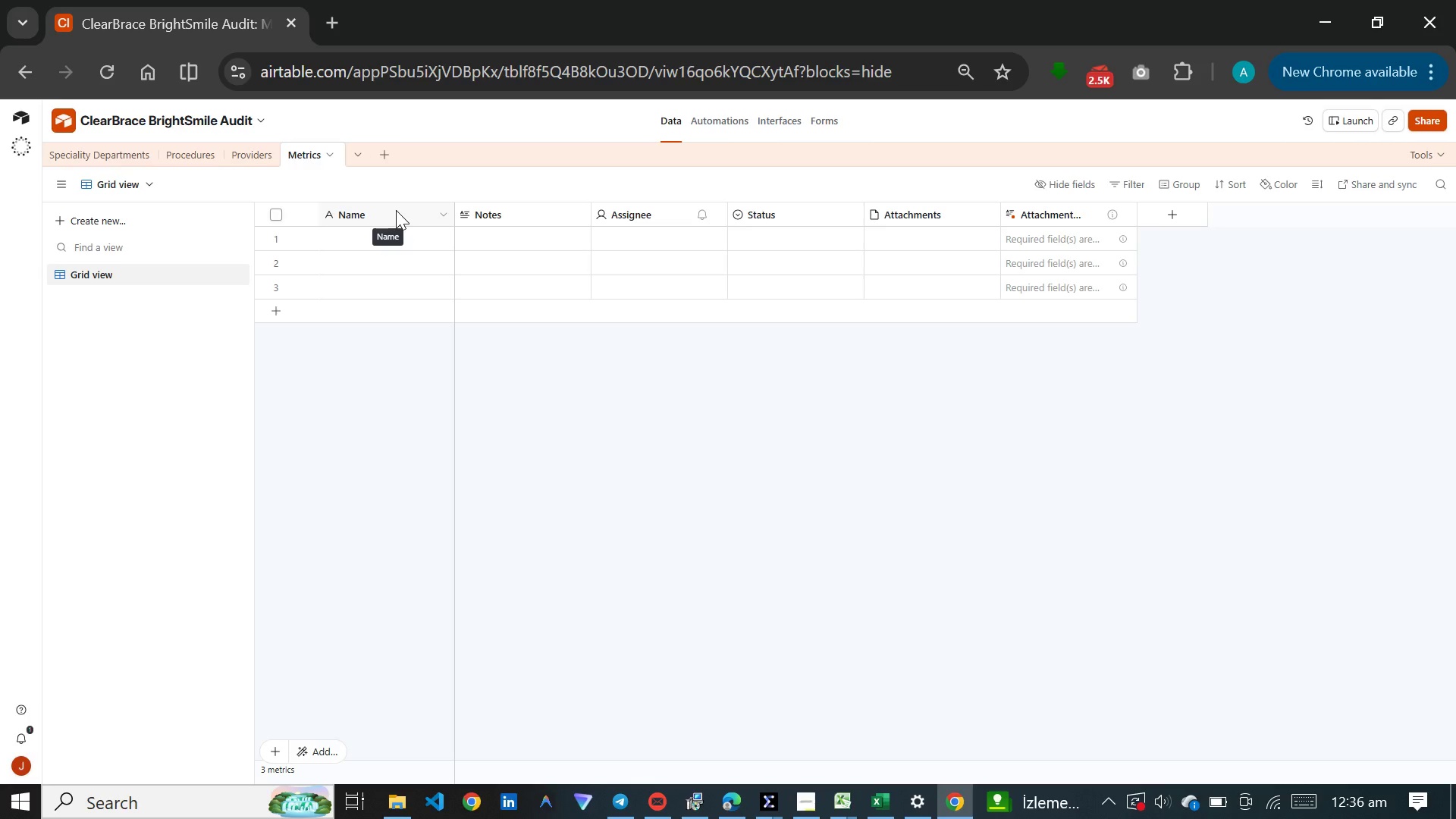 
wait(26.22)
 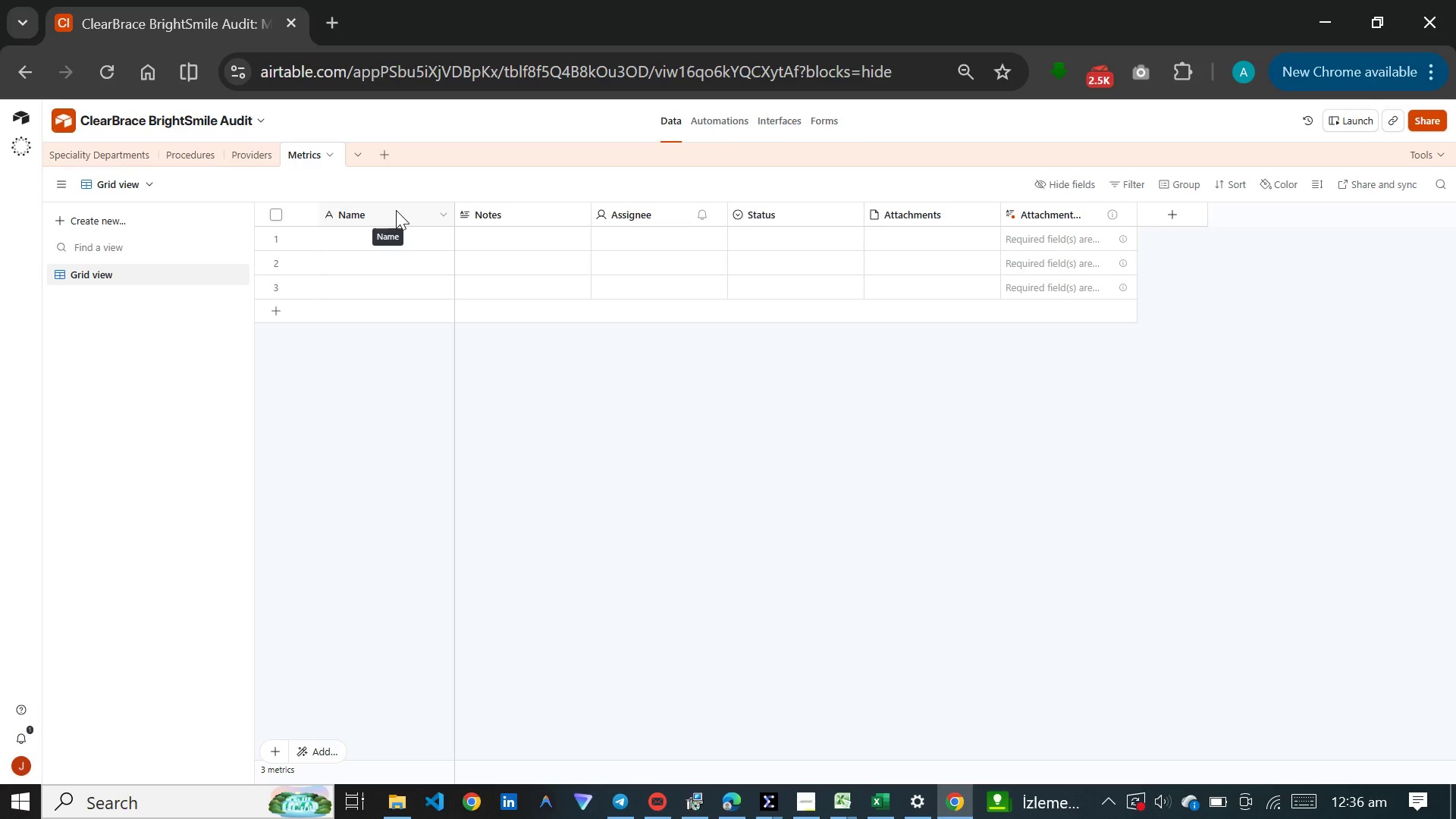 
double_click([396, 211])
 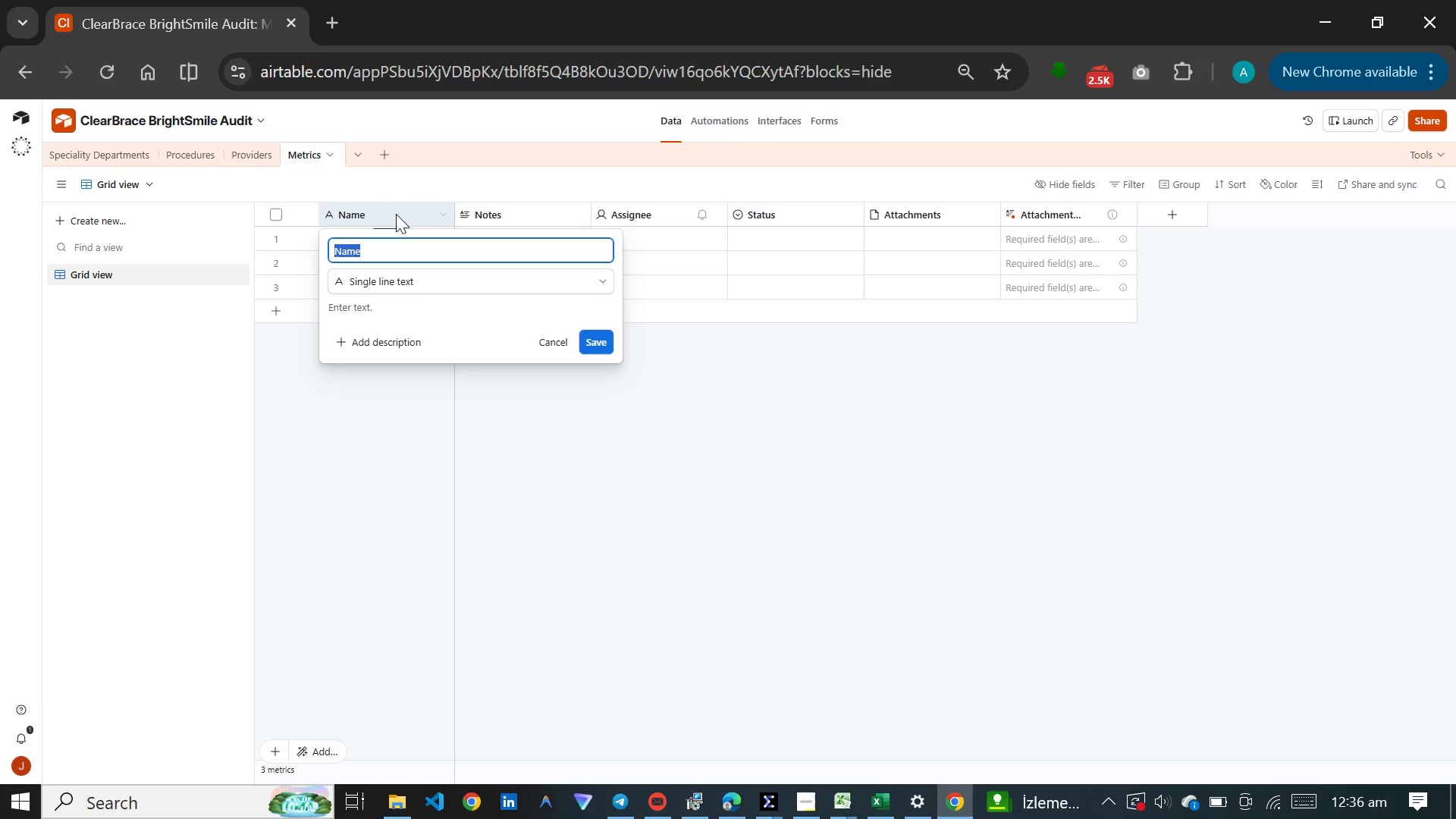 
type(V)
key(Backspace)
type(Clinic Metrics)
 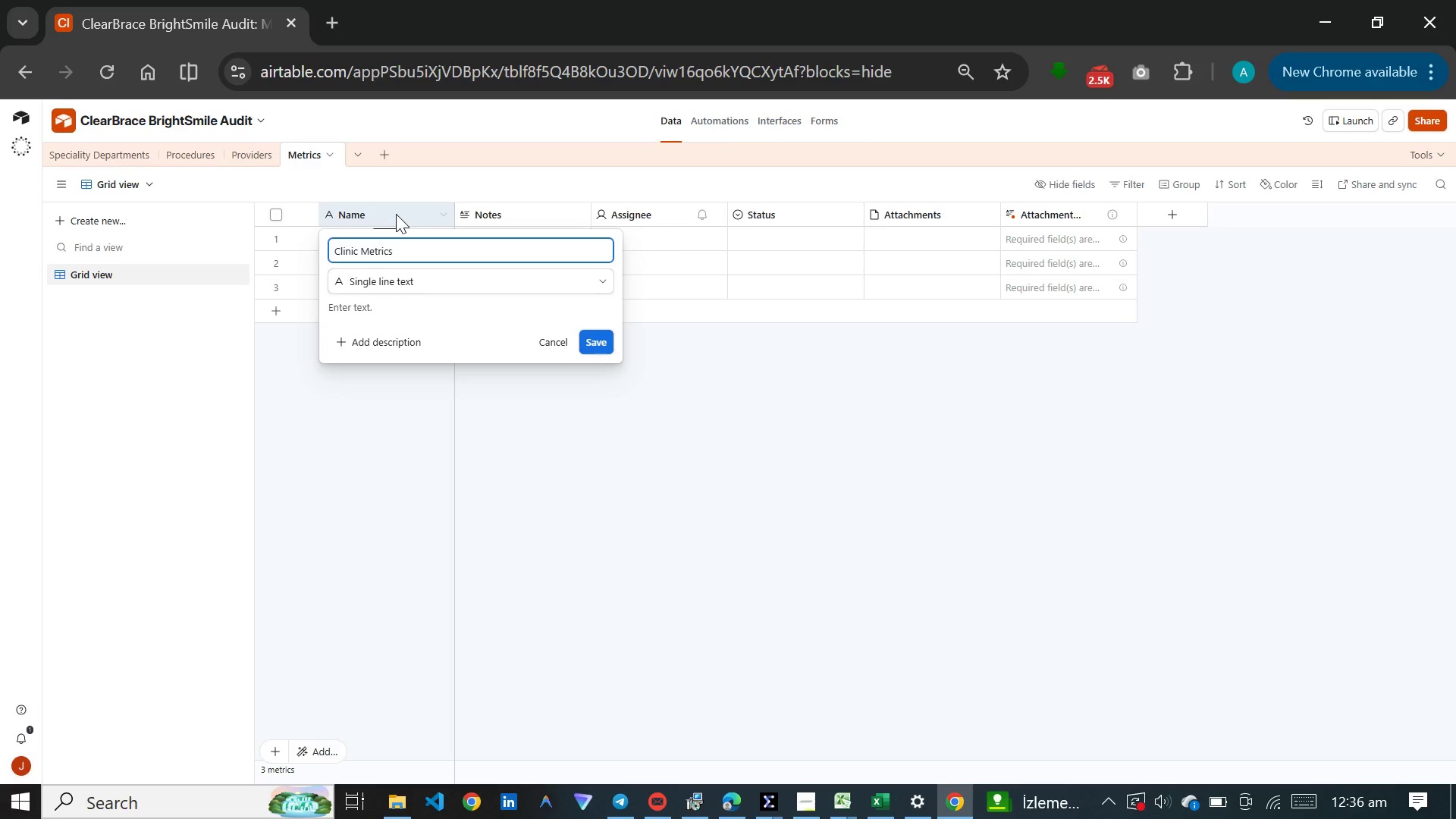 
key(Enter)
 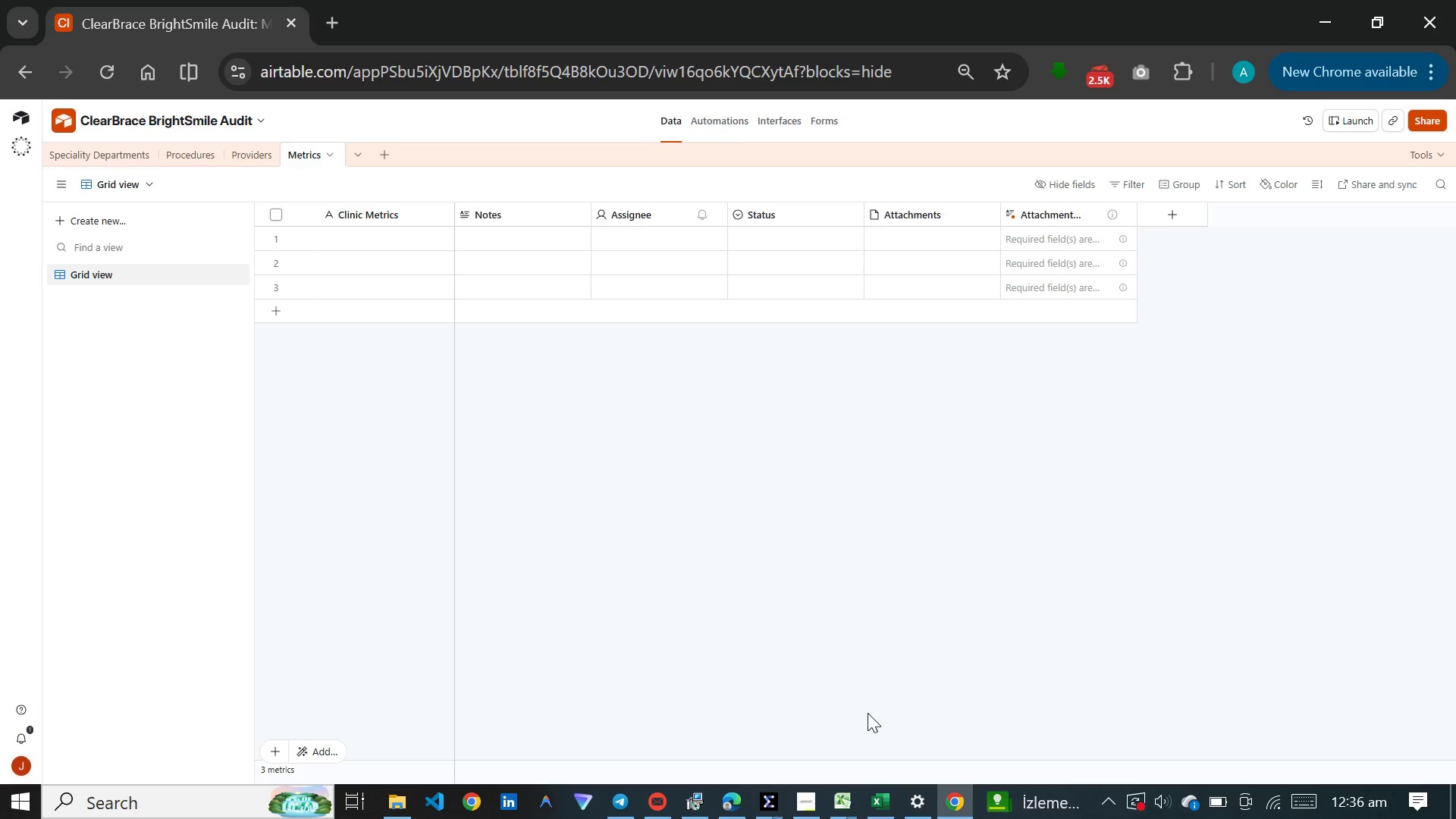 
wait(28.17)
 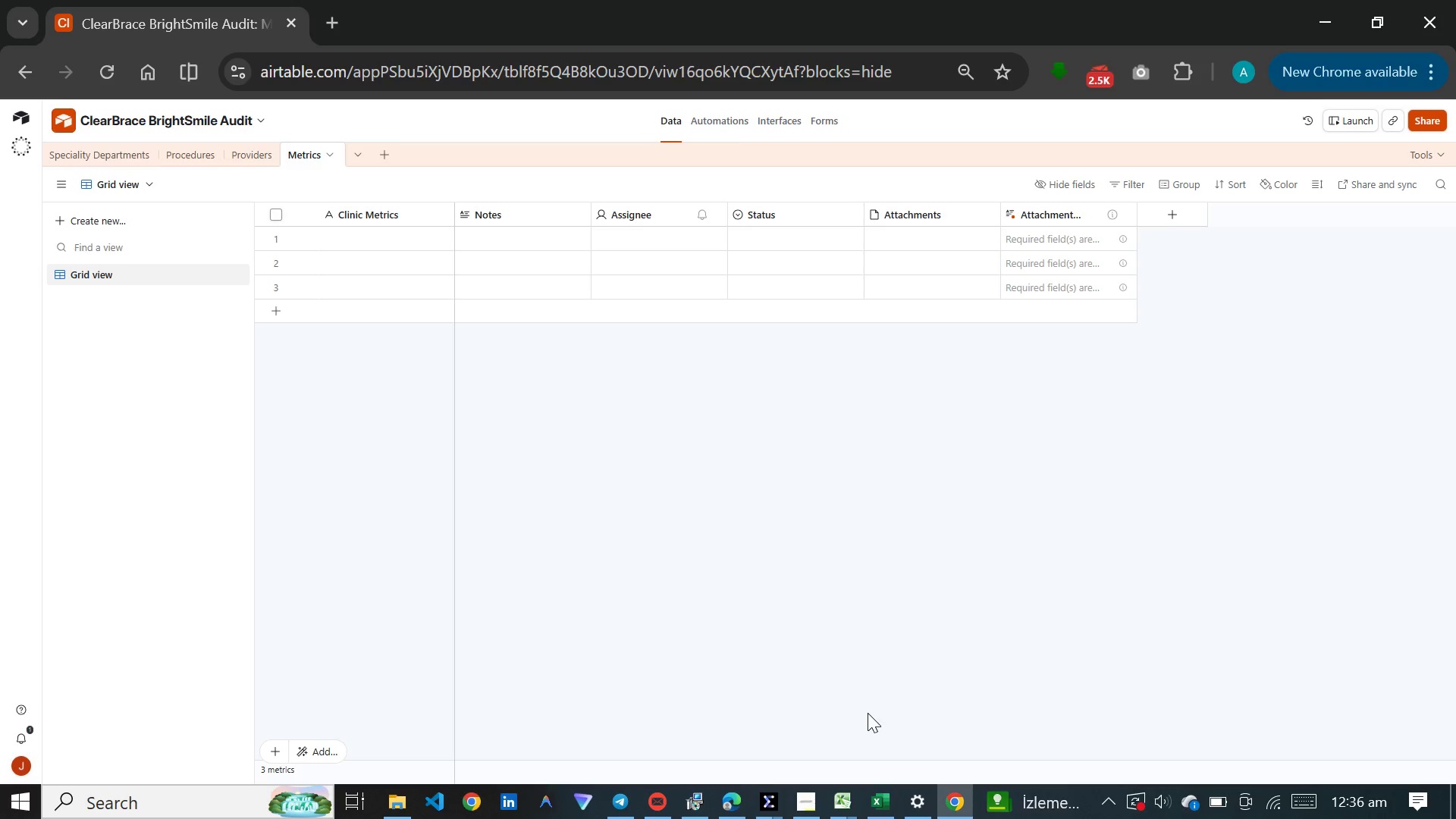 
left_click([1067, 208])
 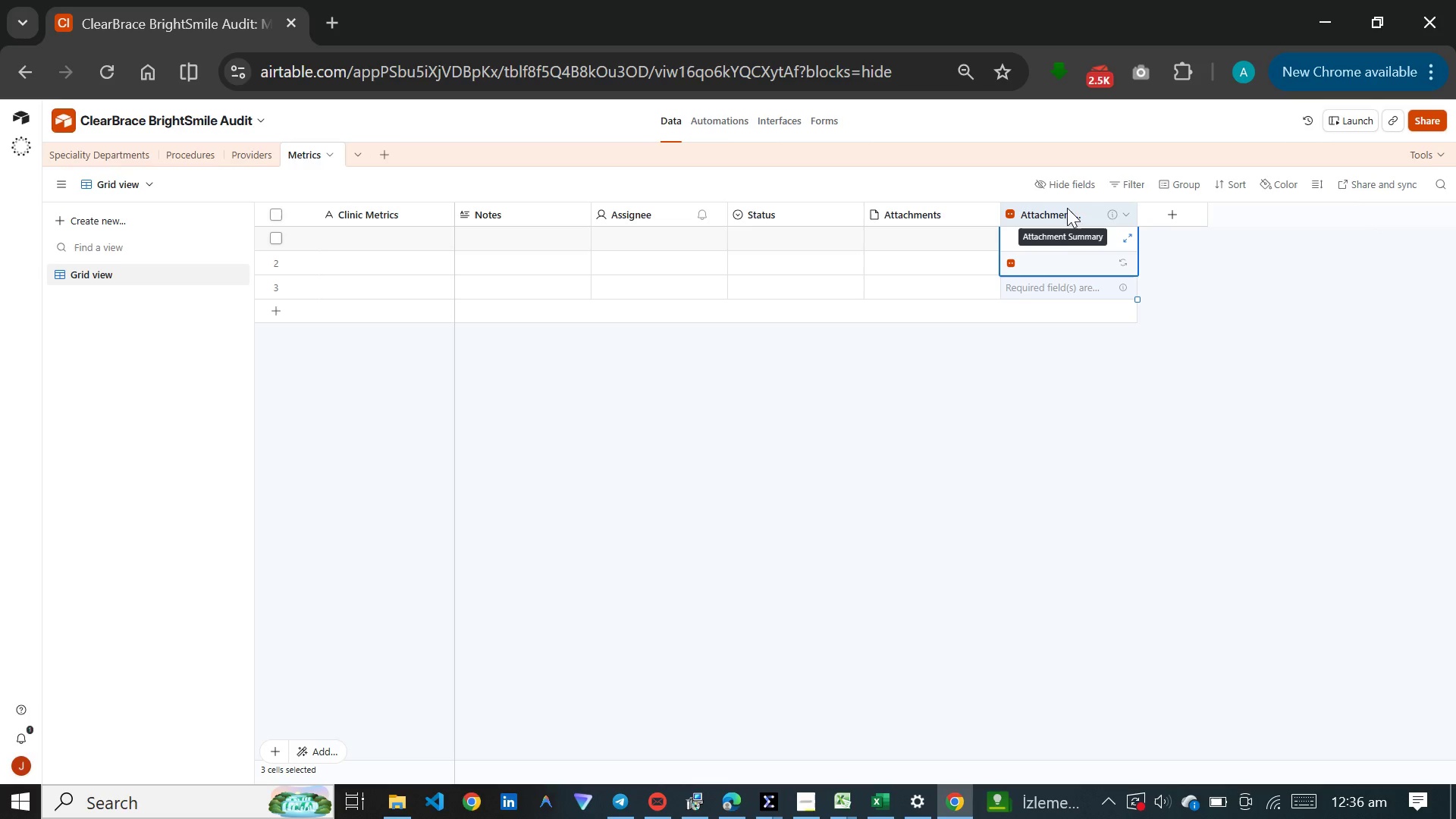 
right_click([1067, 209])
 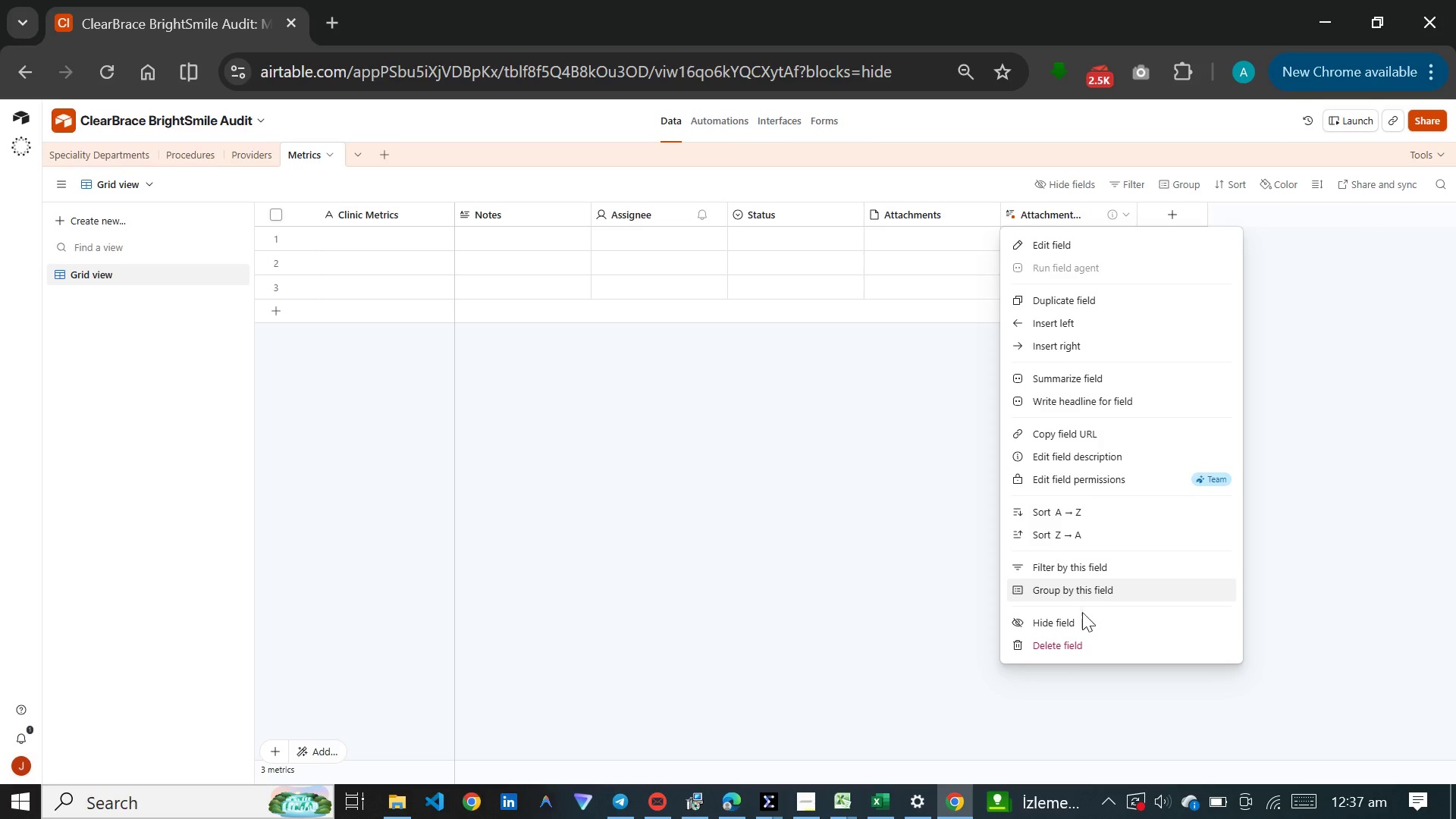 
left_click([1075, 643])
 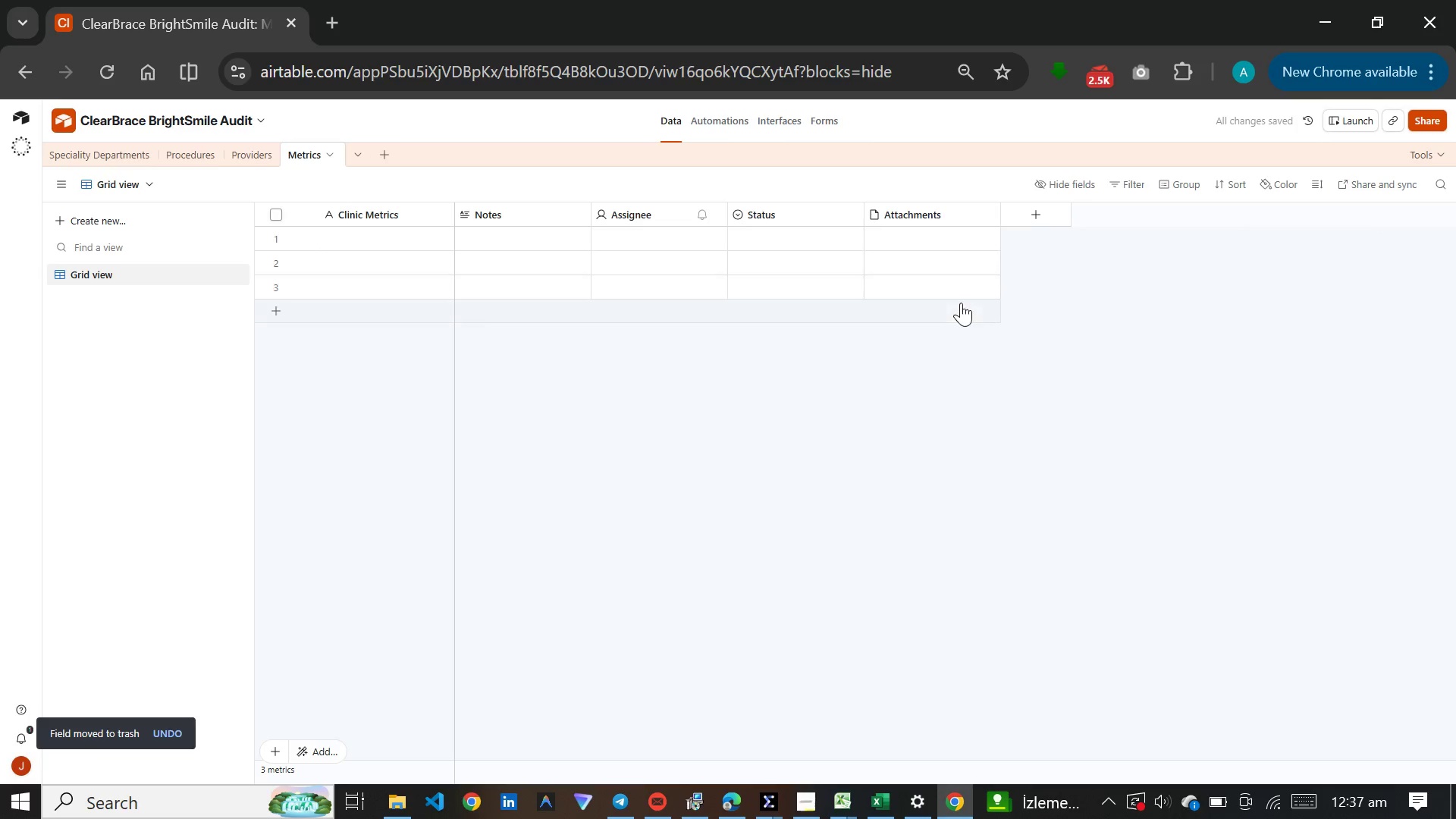 
right_click([932, 215])
 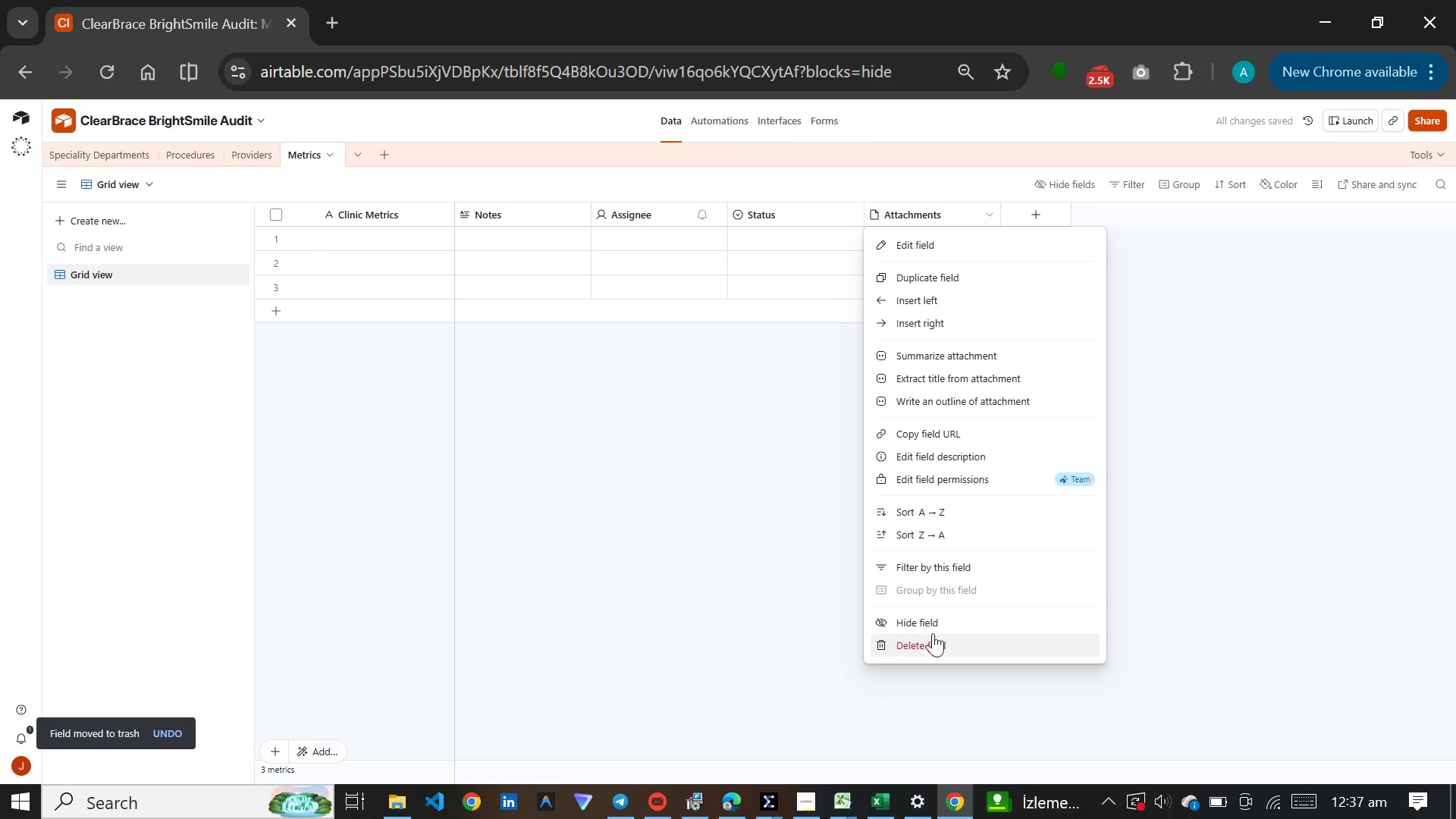 
left_click([934, 645])
 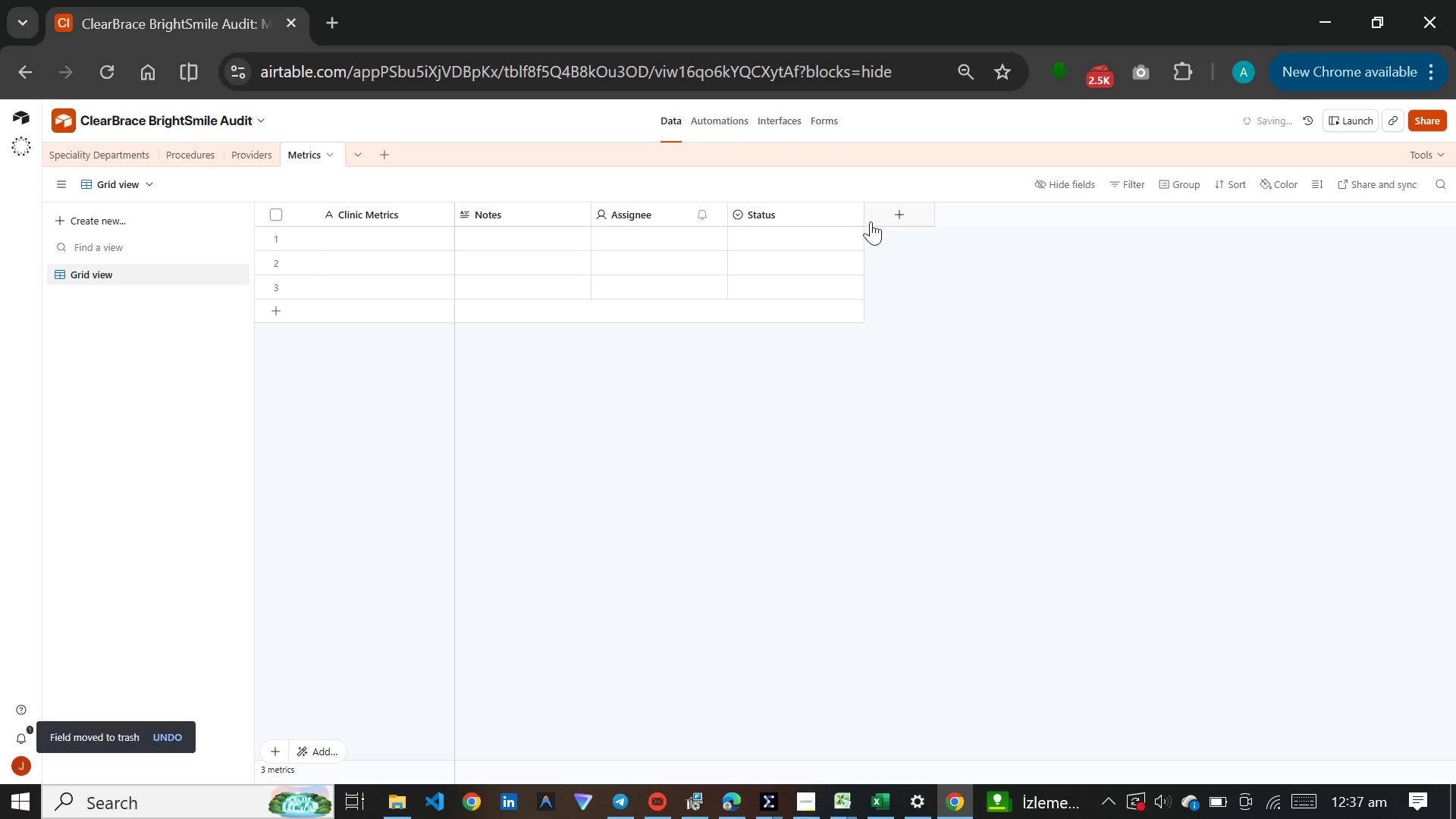 
left_click([805, 218])
 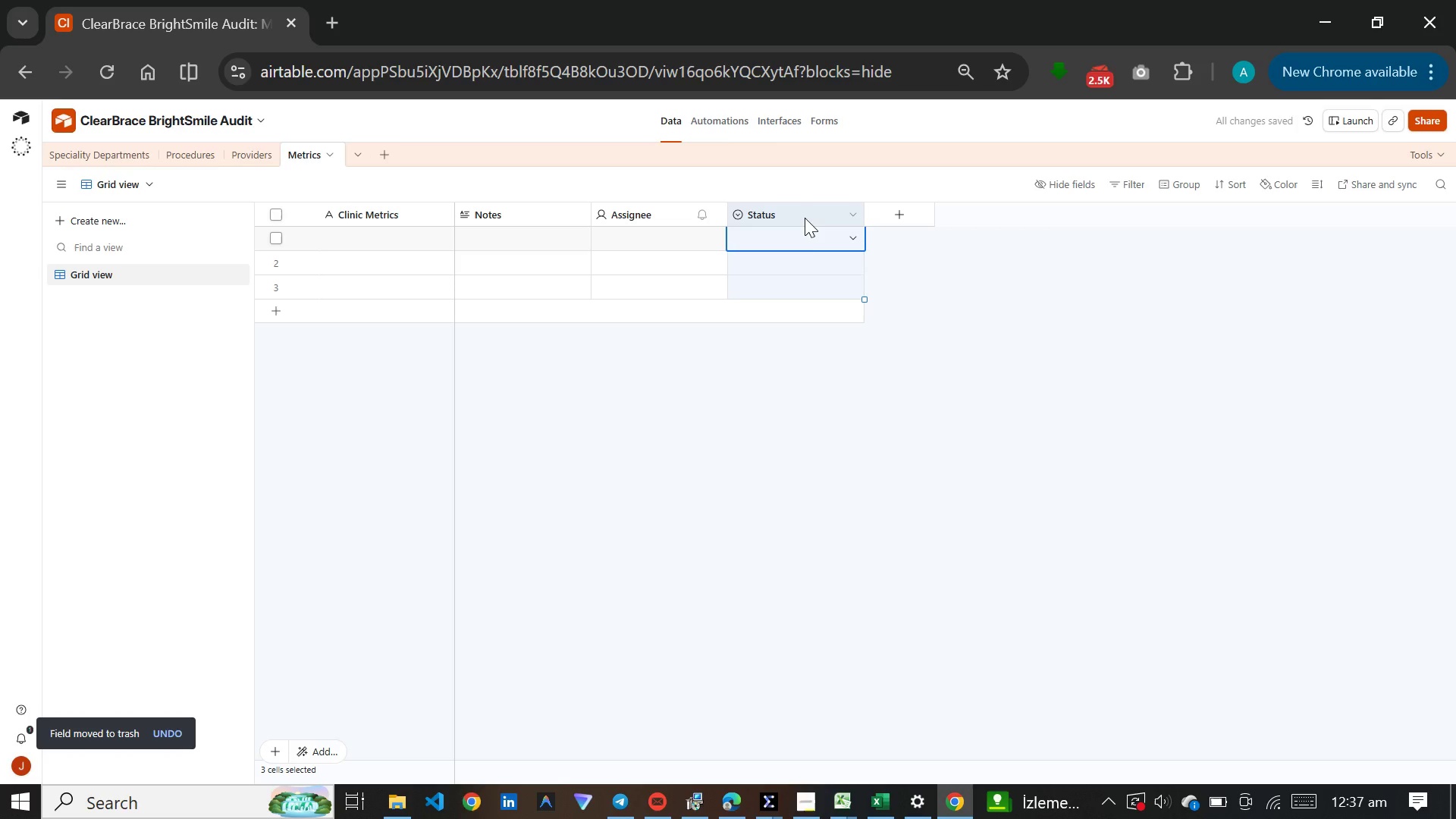 
right_click([805, 218])
 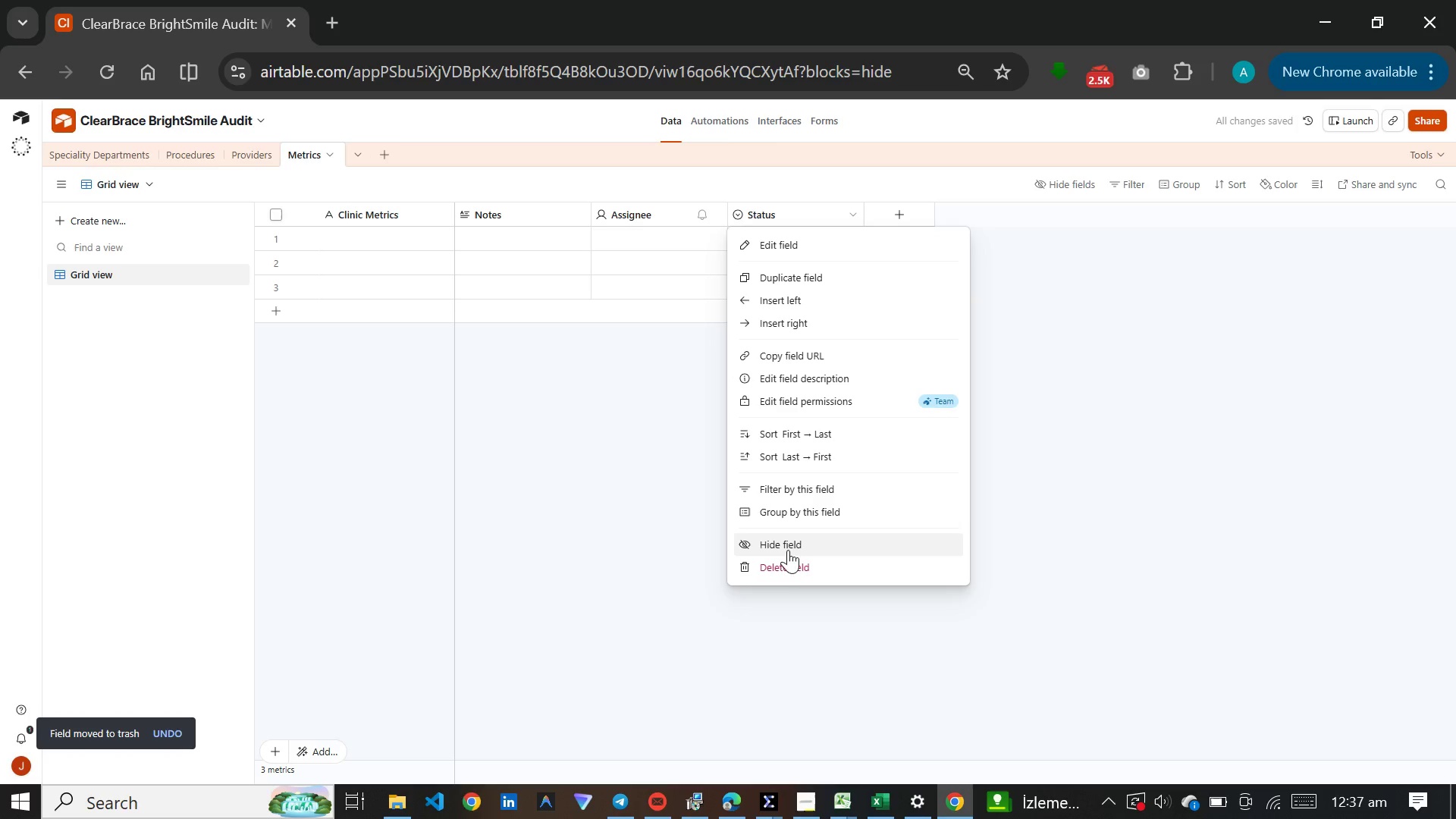 
left_click([788, 564])
 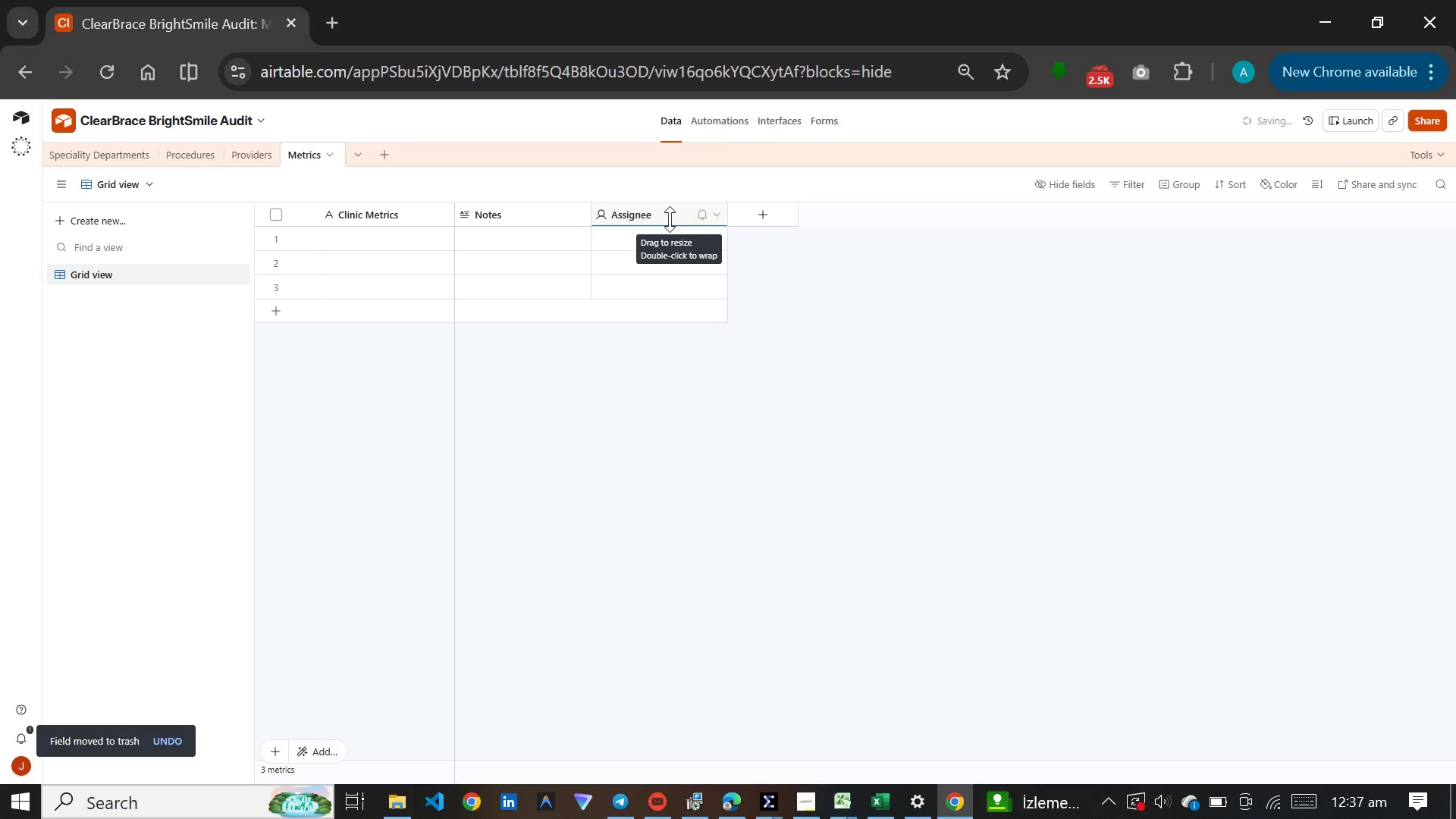 
right_click([670, 210])
 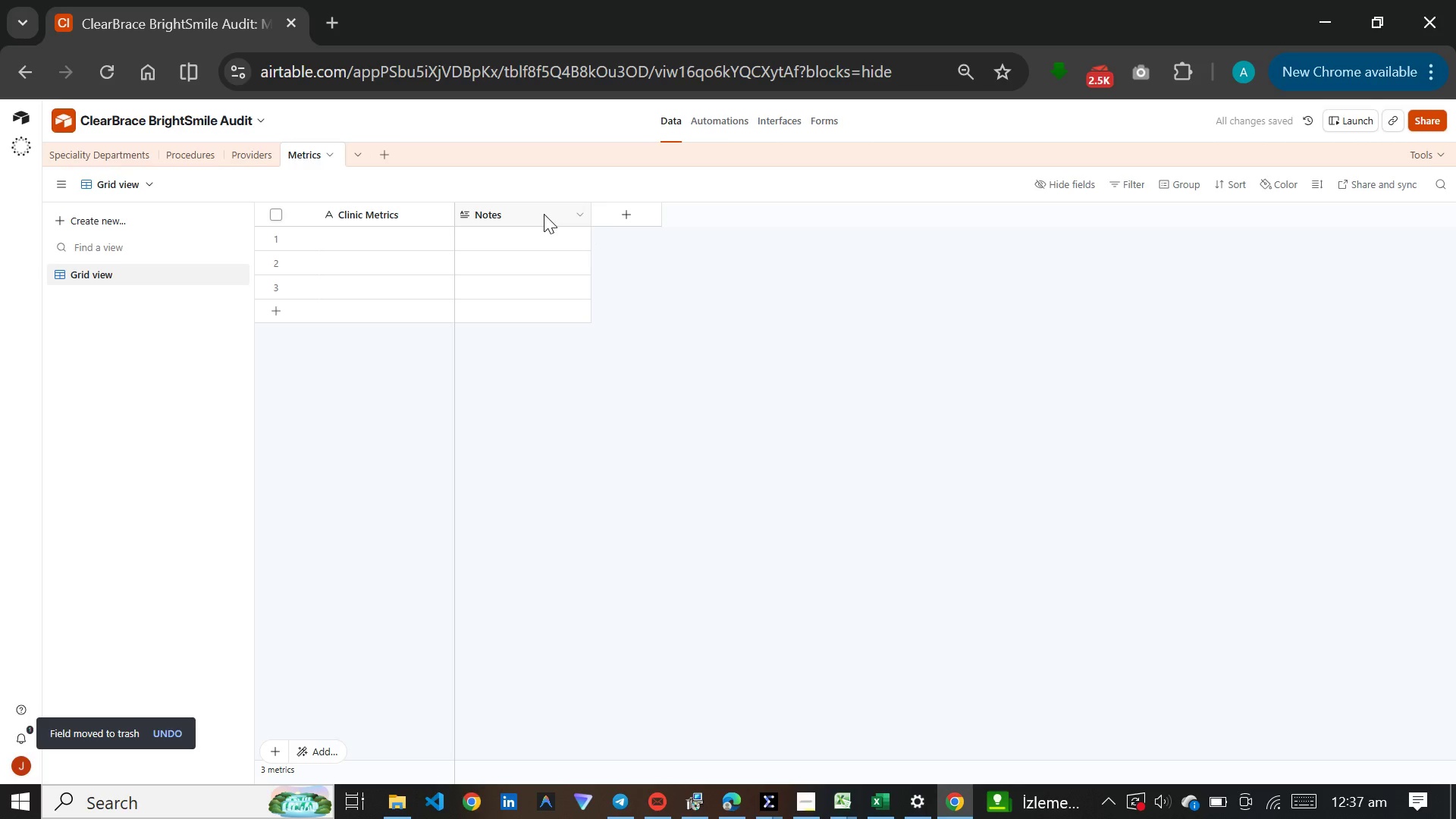 
wait(7.75)
 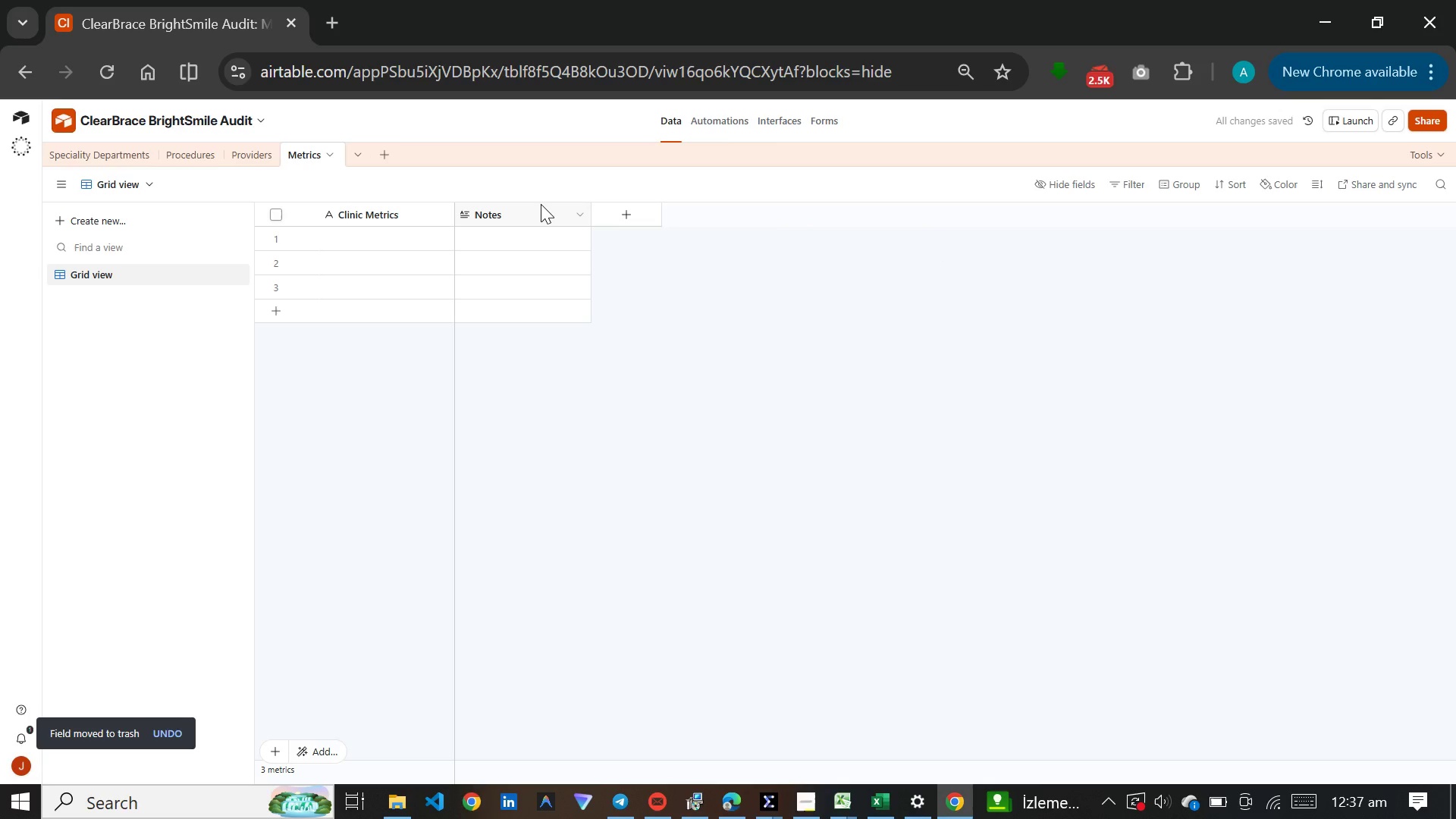 
left_click([507, 619])
 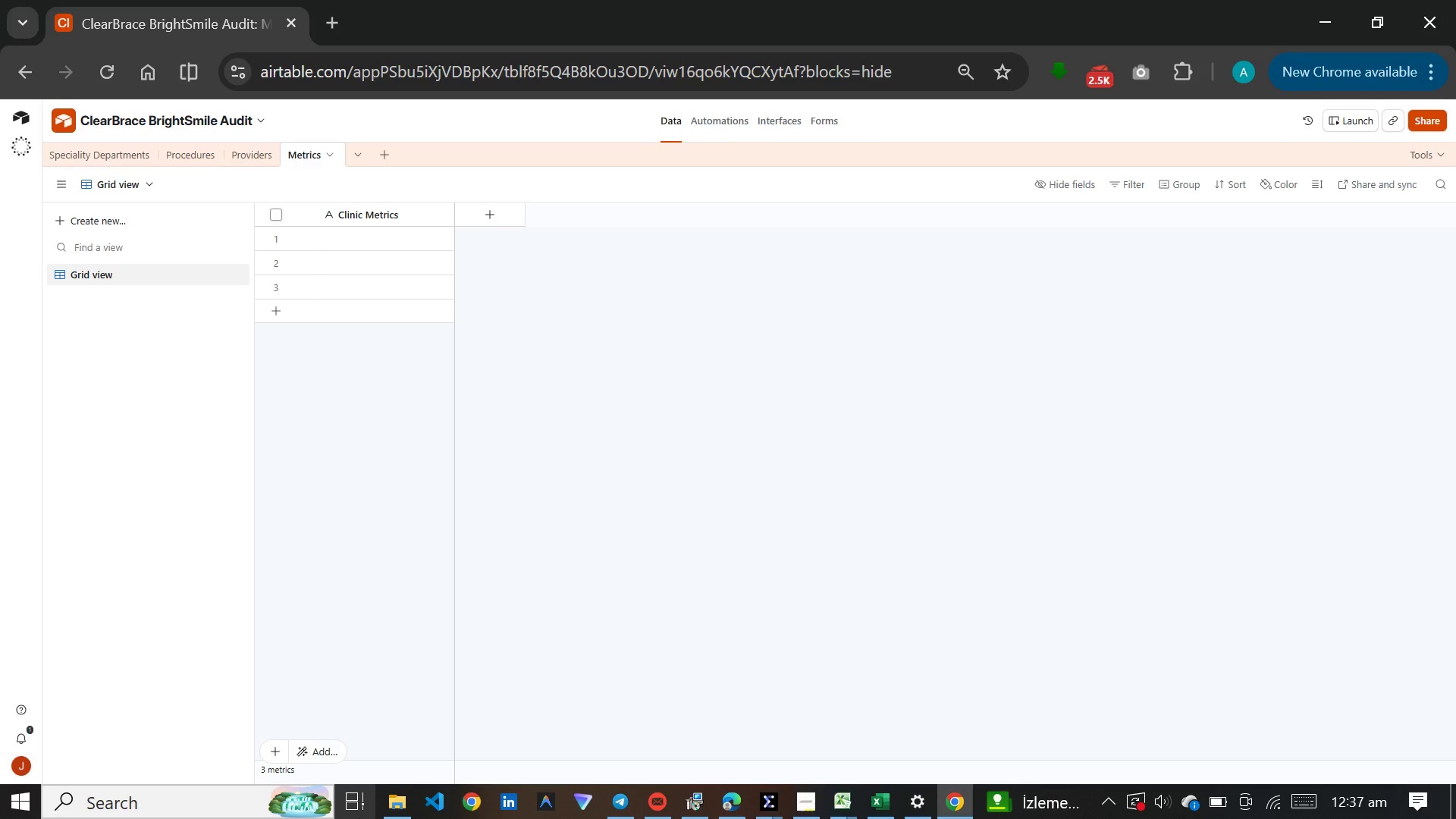 
wait(16.67)
 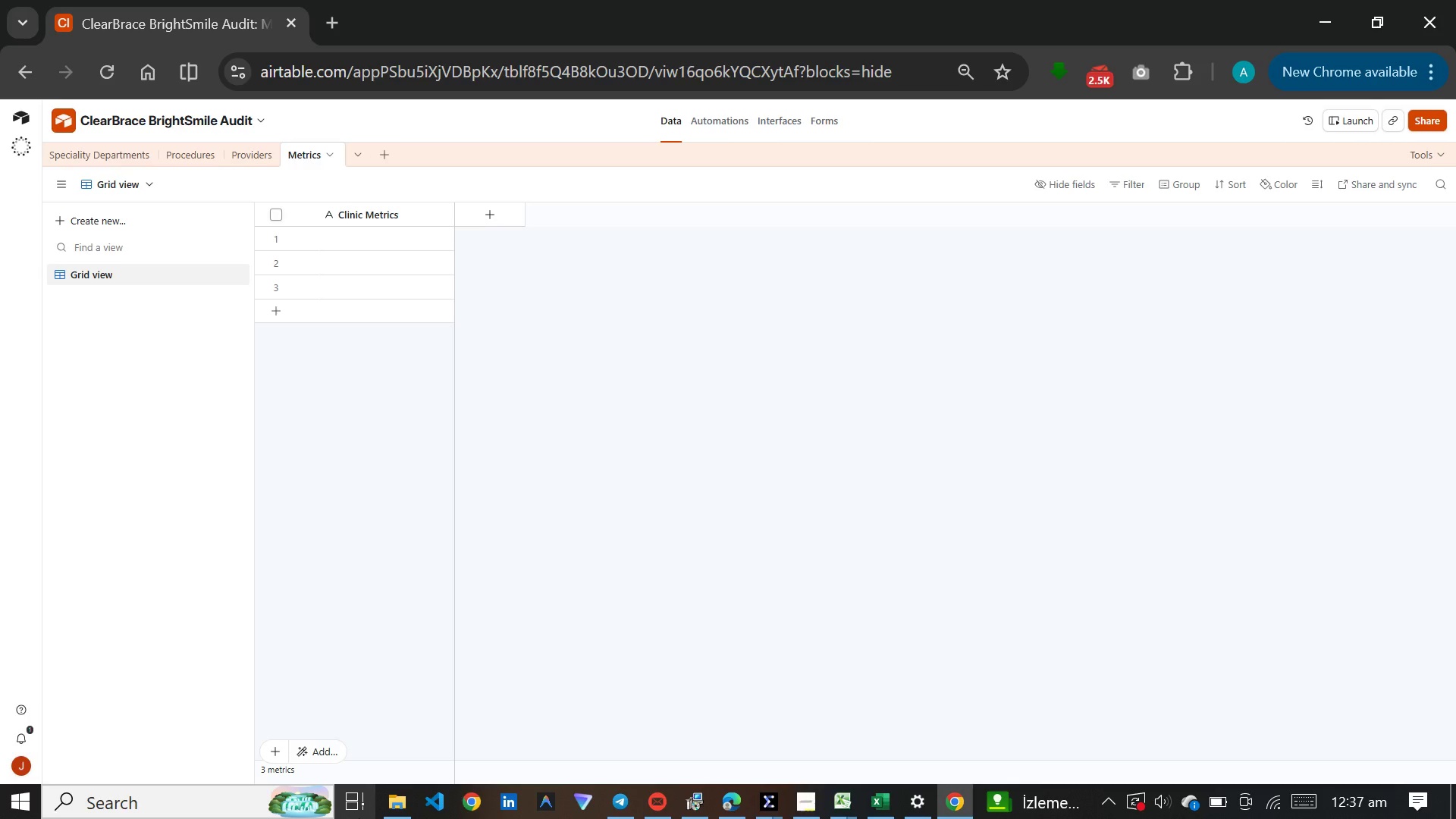 
left_click([190, 162])
 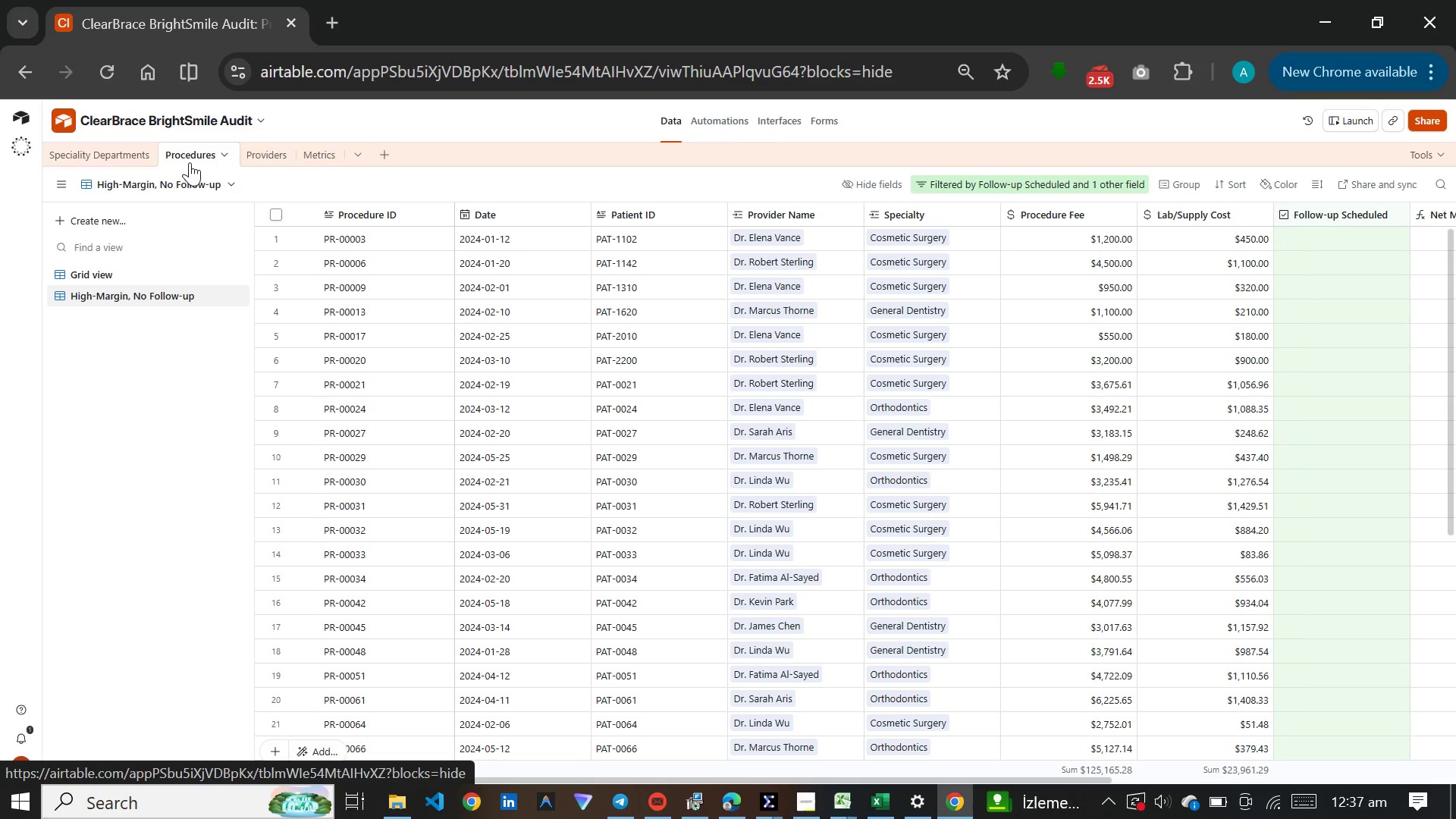 
wait(8.5)
 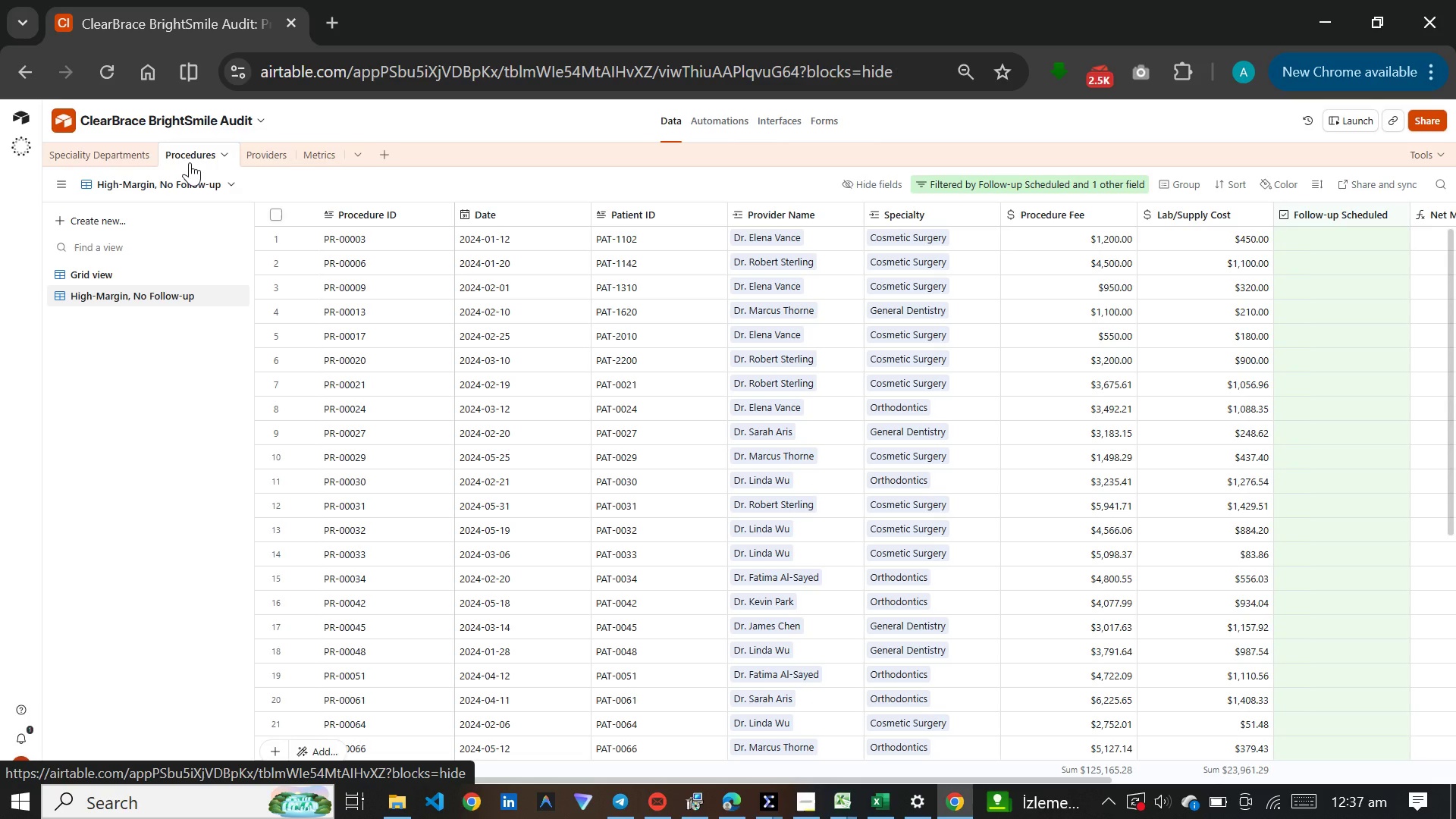 
left_click([111, 268])
 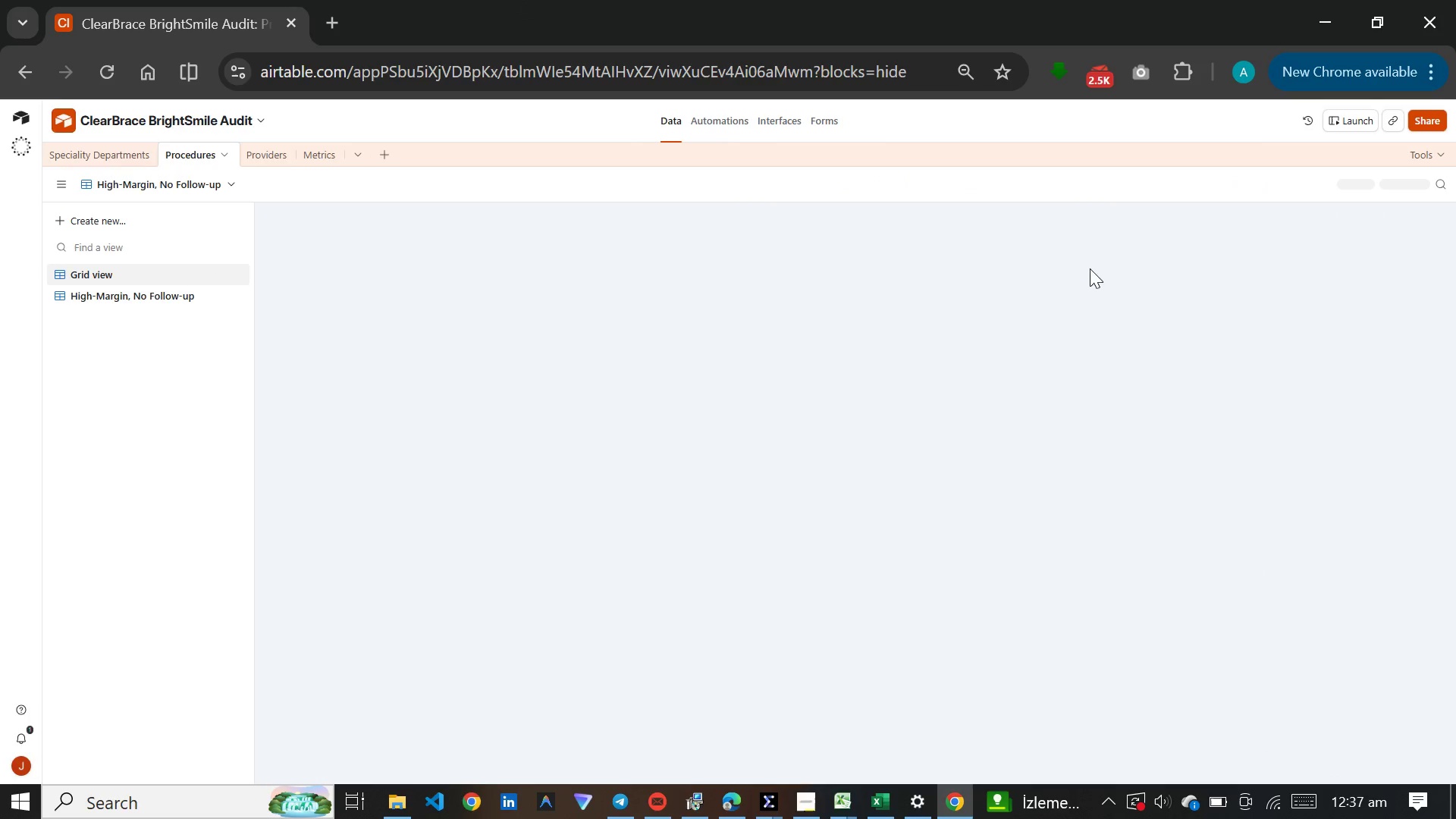 
mouse_move([1363, 197])
 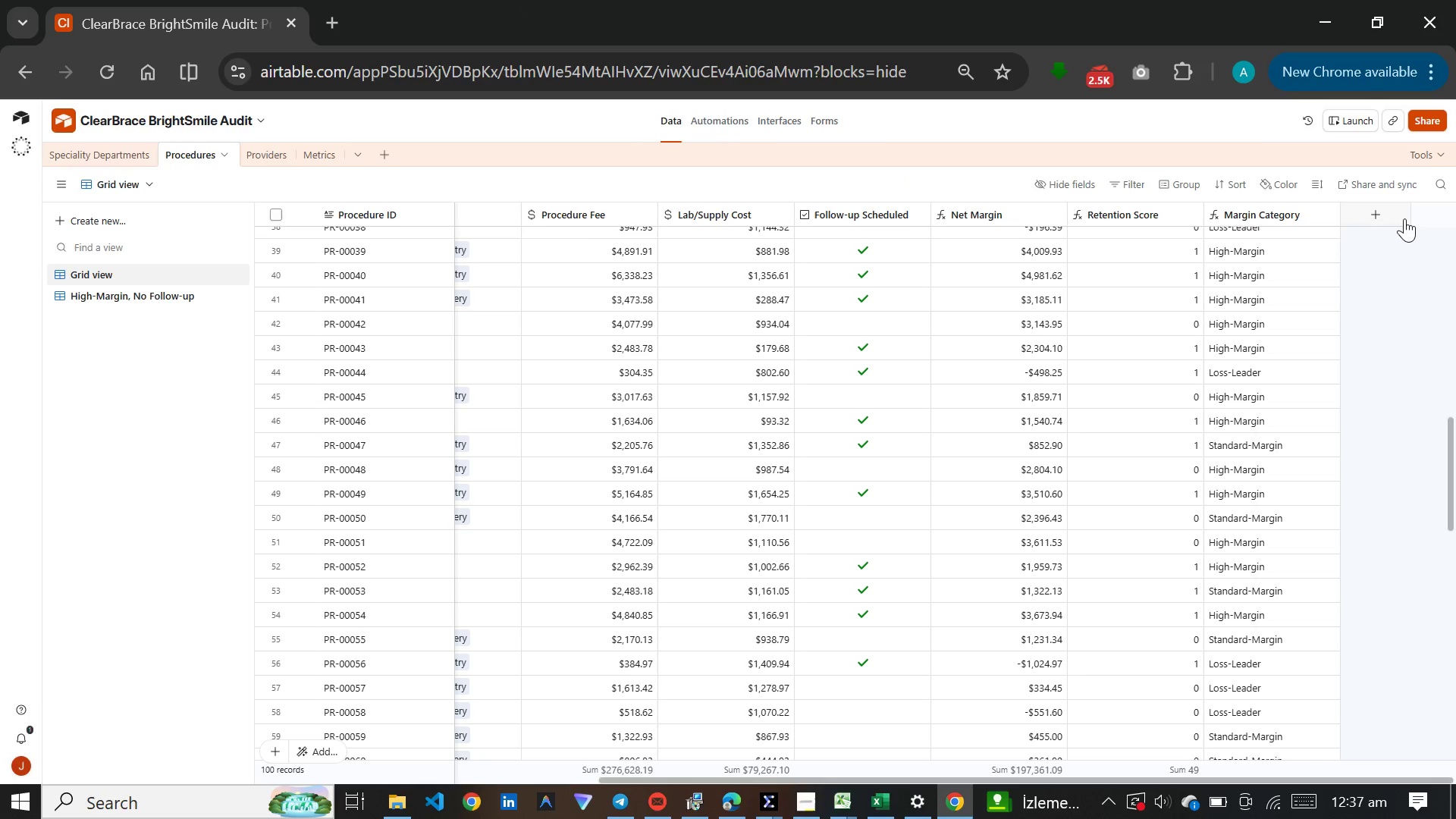 
left_click([1404, 220])
 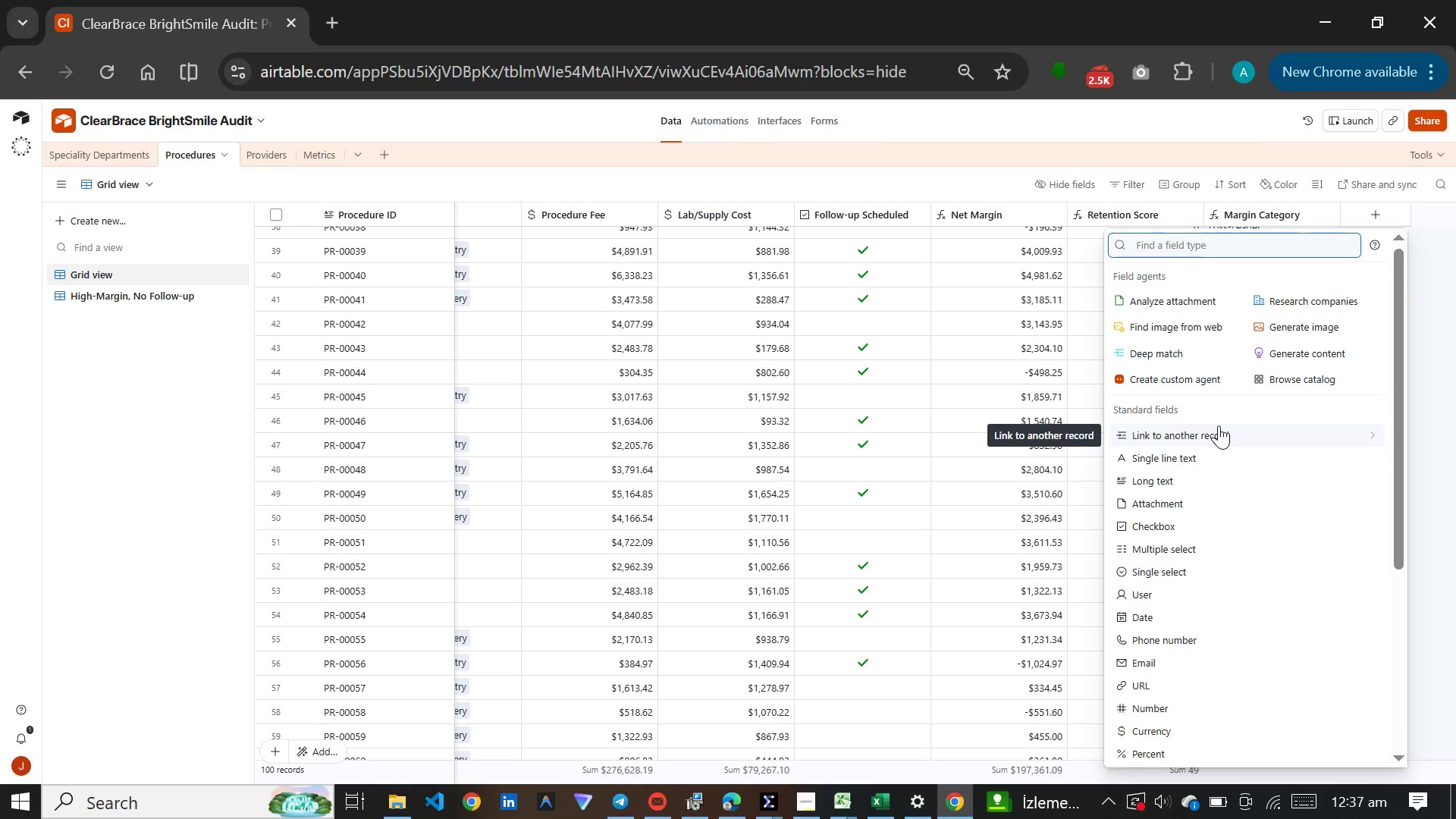 
left_click([1219, 425])
 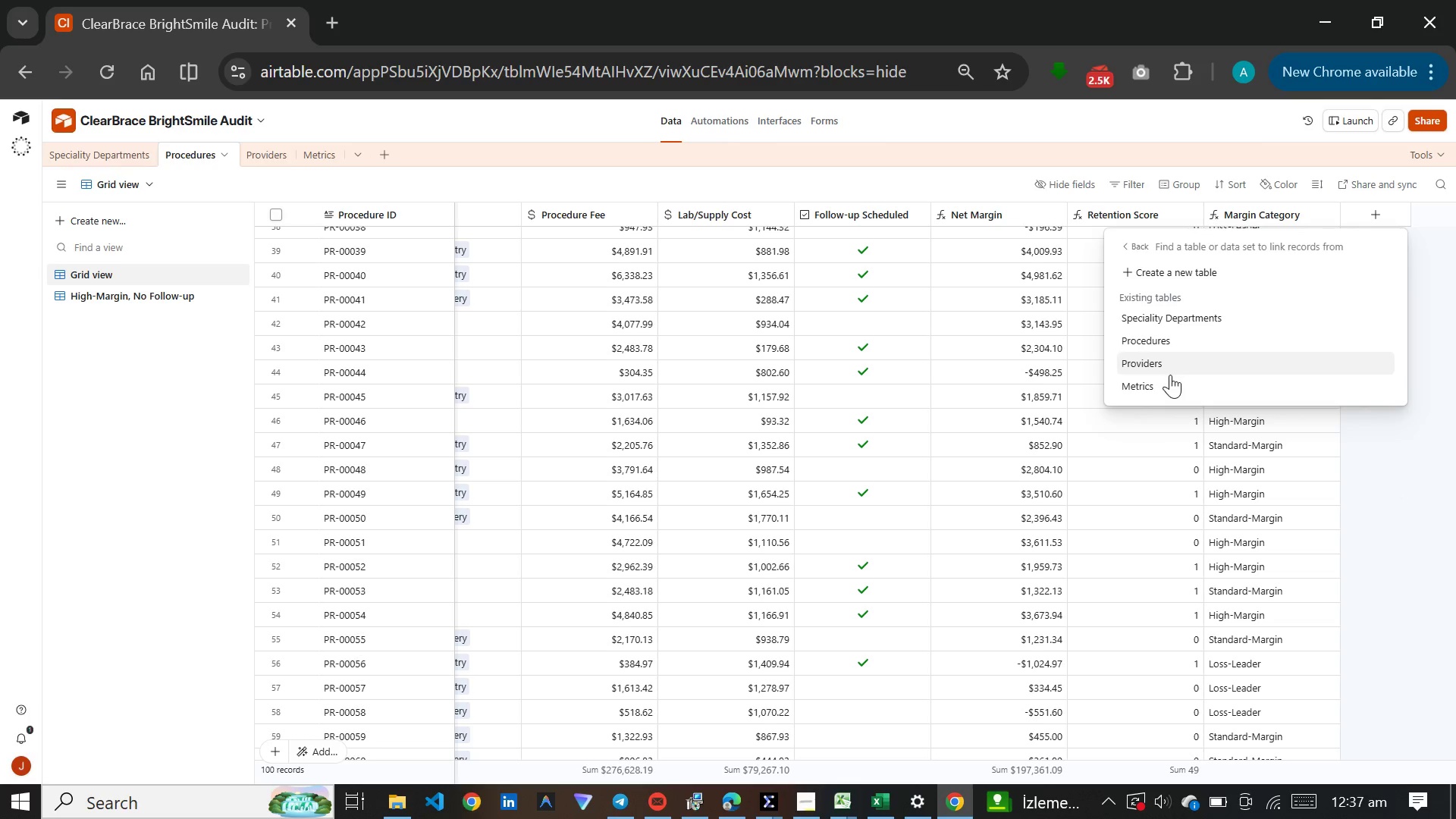 
left_click([1169, 379])
 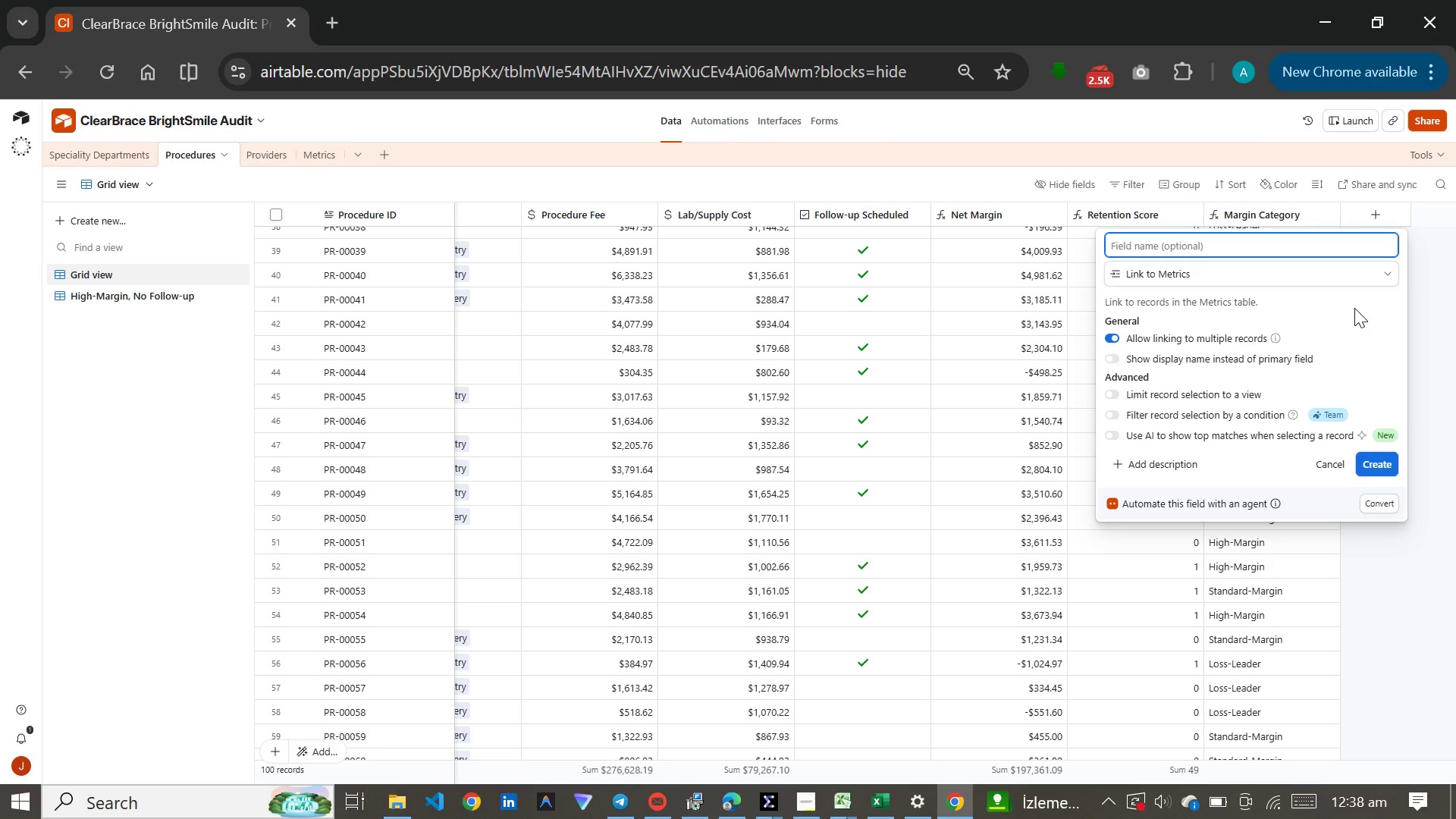 
wait(36.78)
 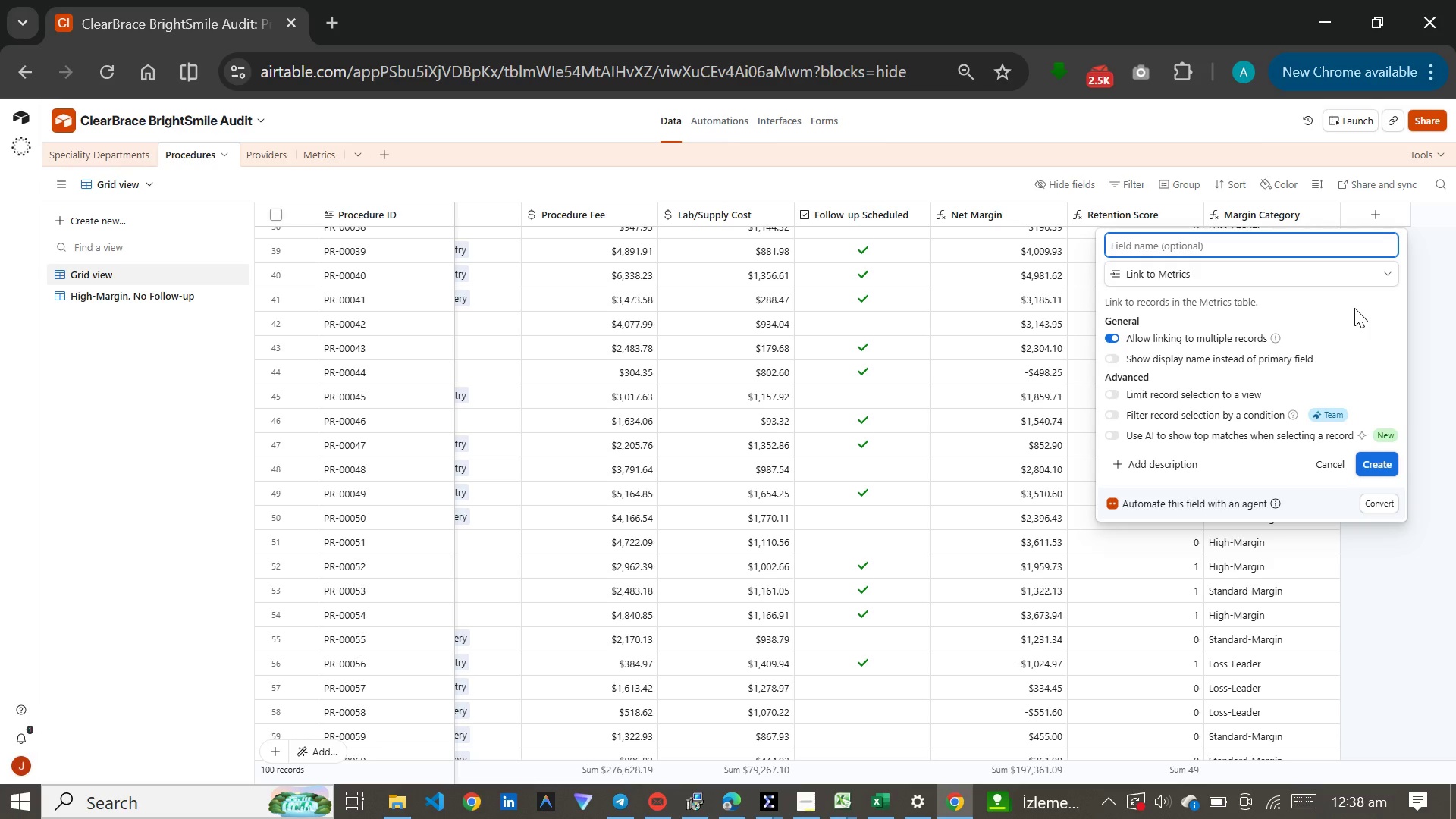 
key(Enter)
 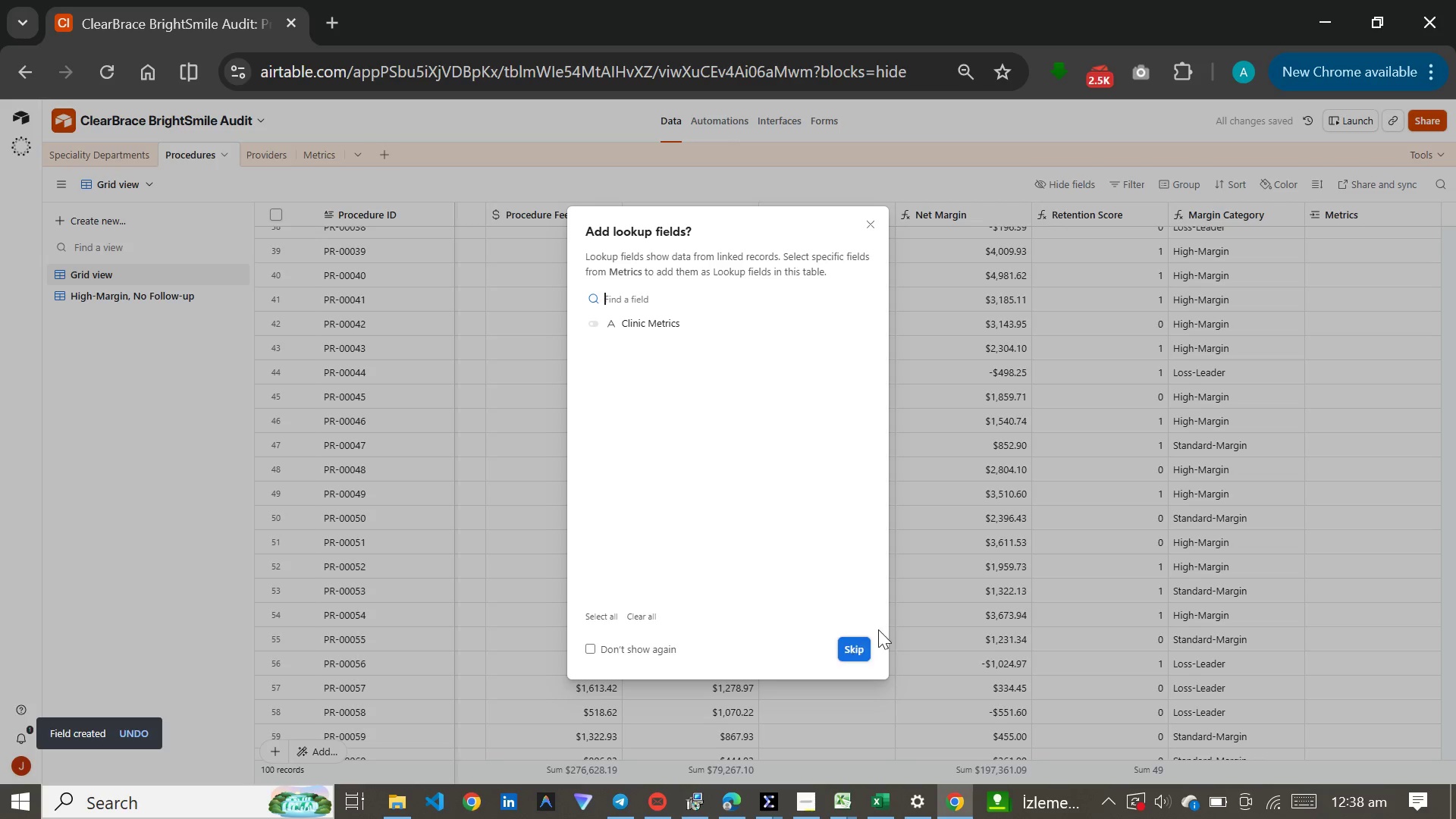 
wait(6.19)
 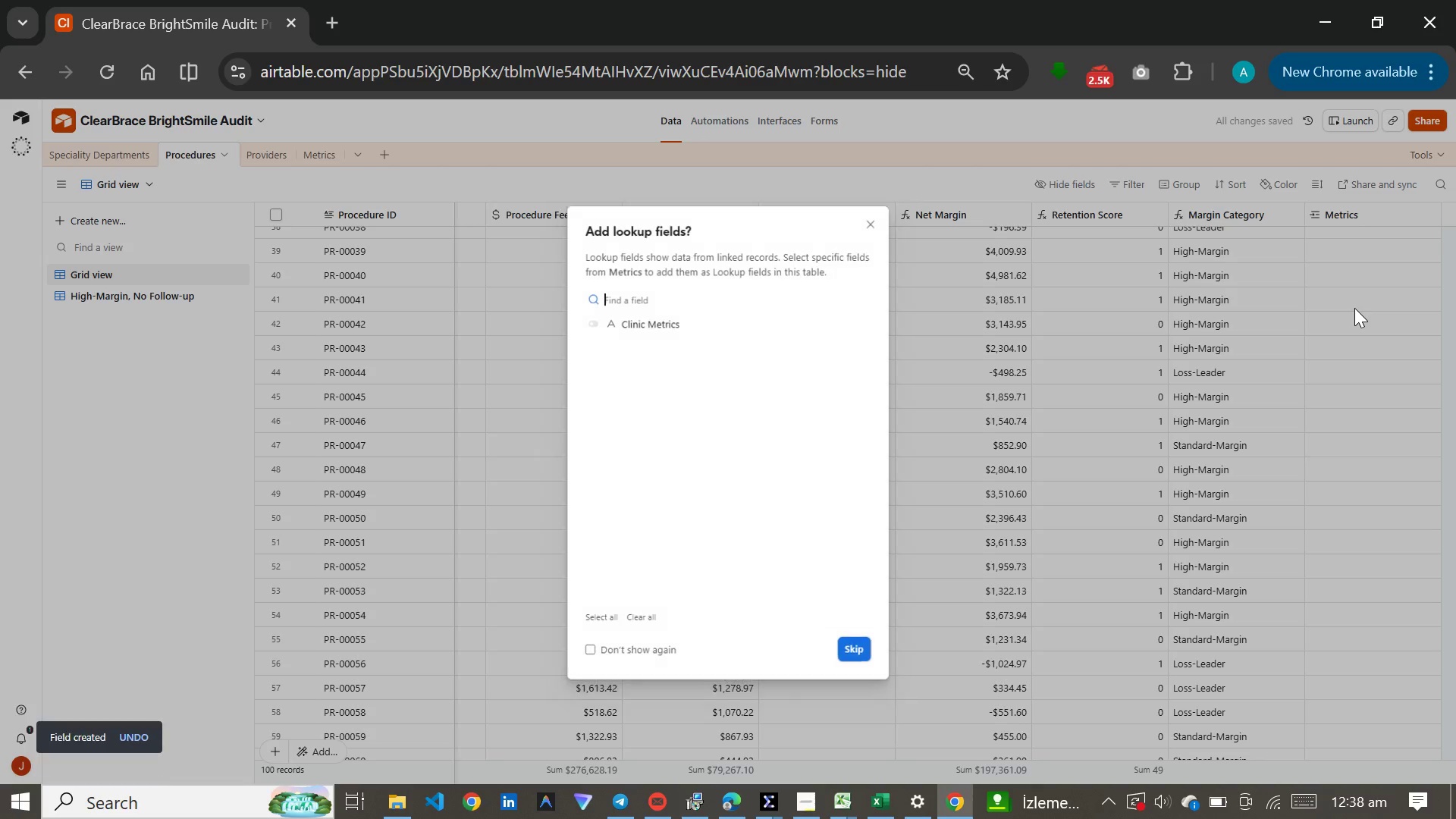 
left_click([848, 648])
 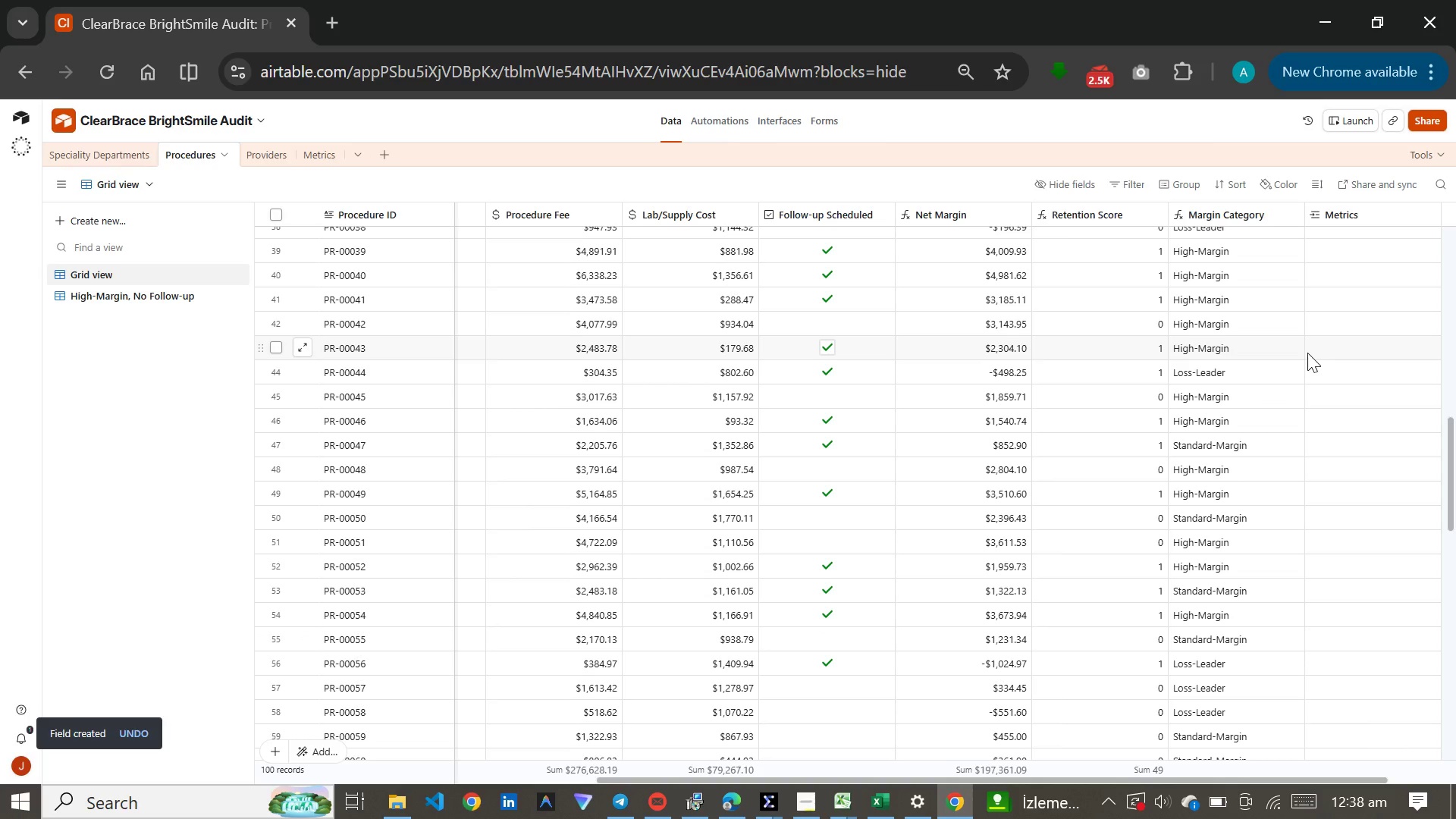 
scroll: coordinate [1321, 342], scroll_direction: up, amount: 6.0
 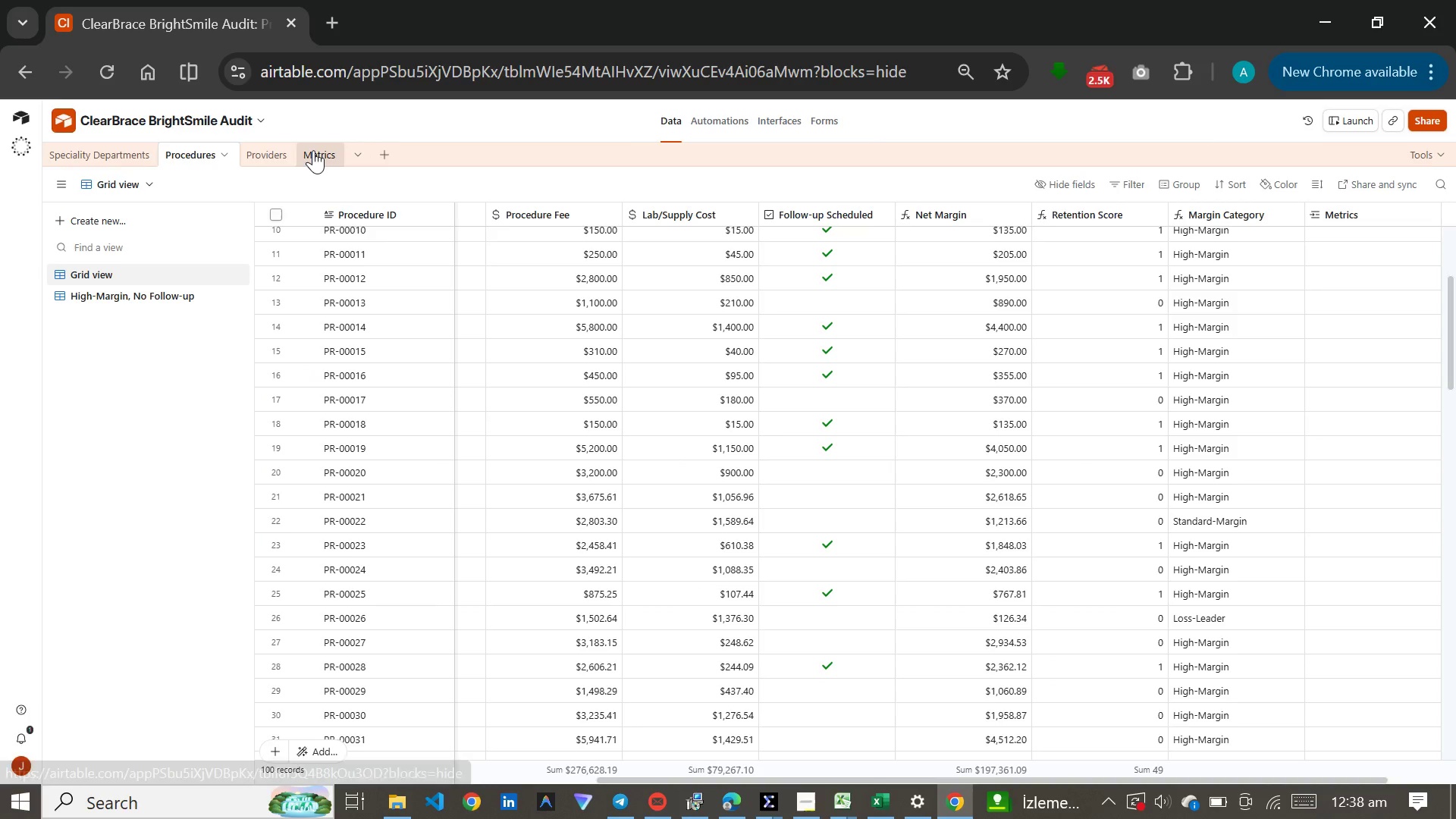 
double_click([313, 150])
 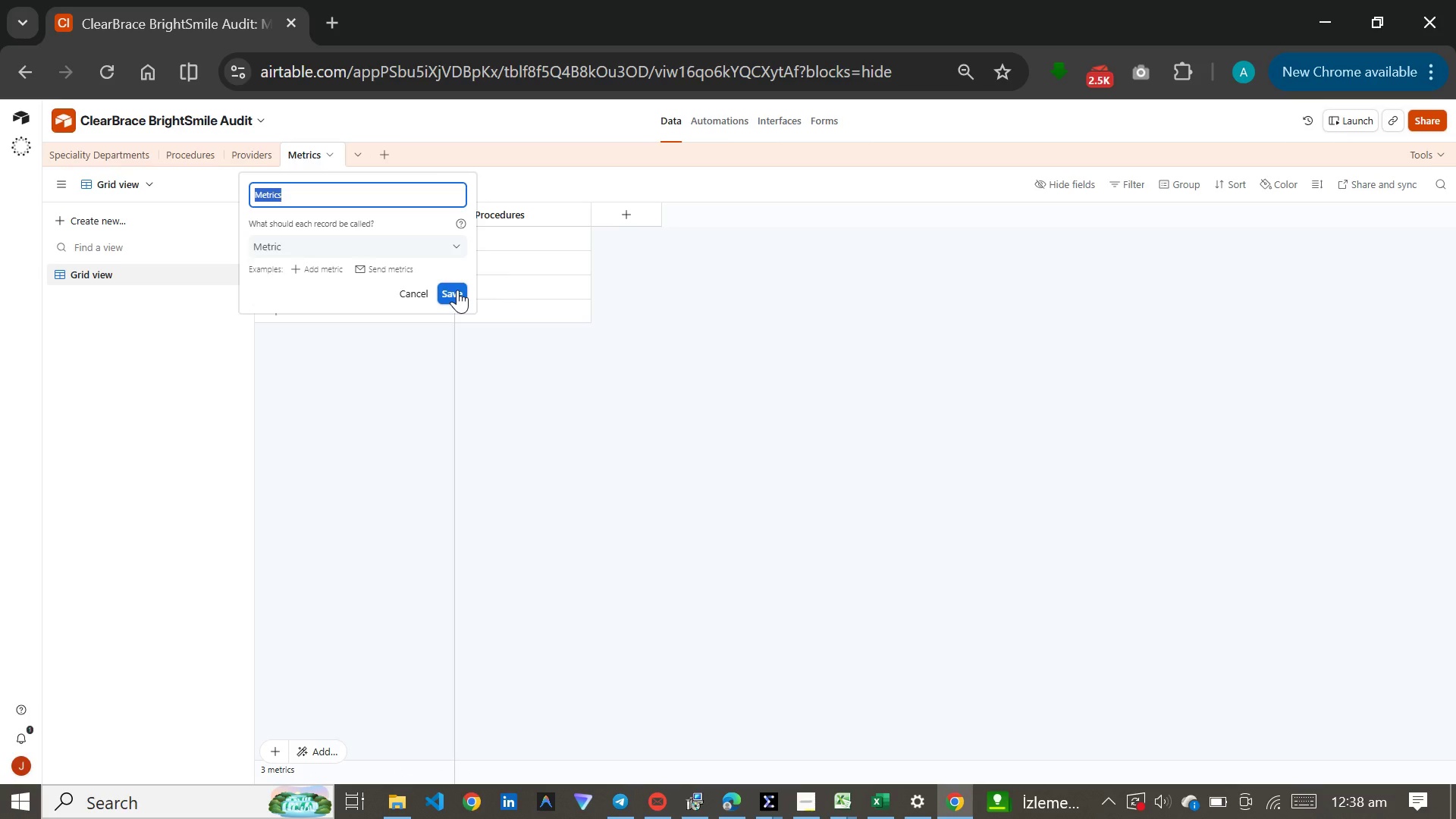 
left_click([457, 292])
 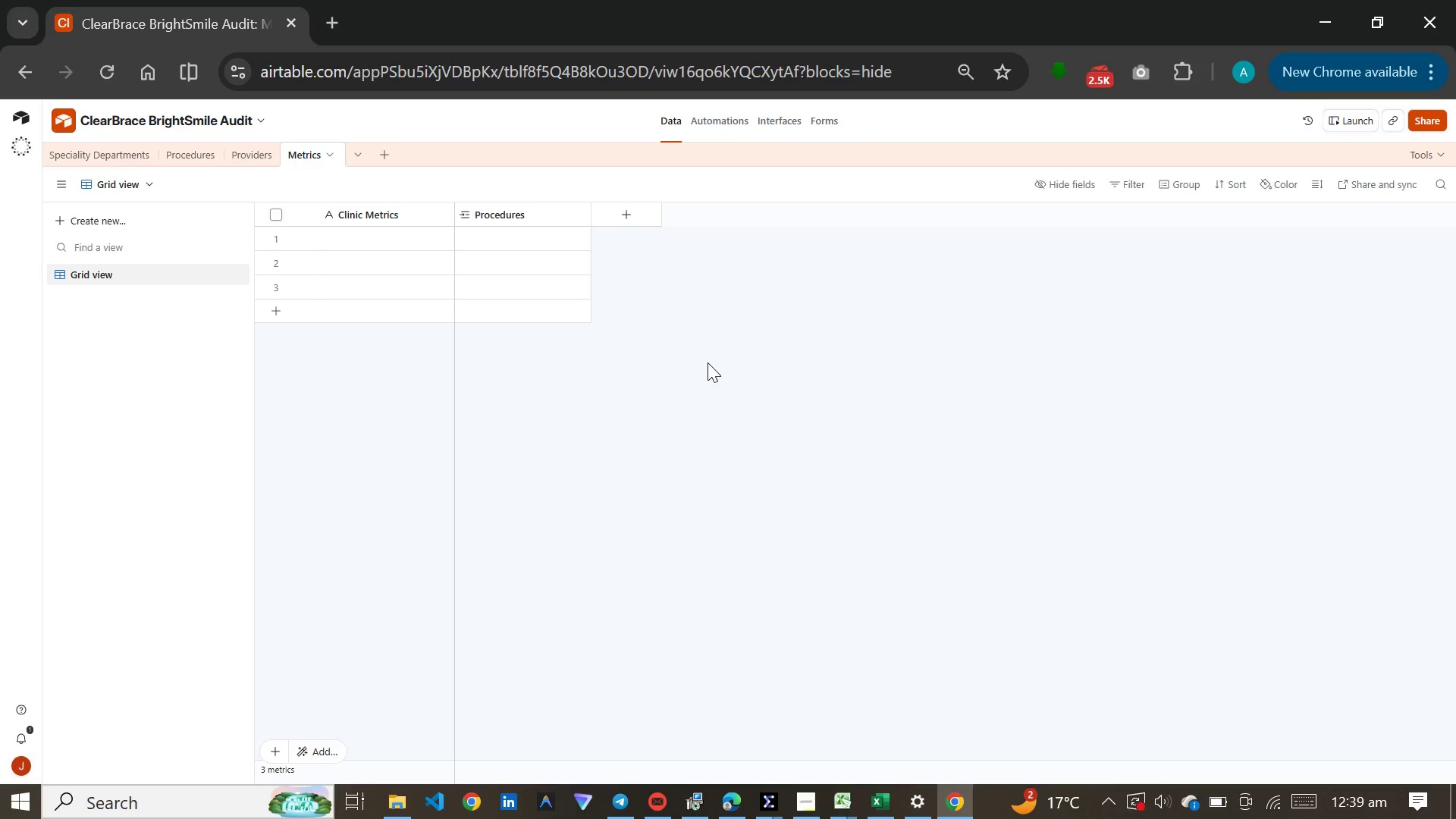 
wait(41.89)
 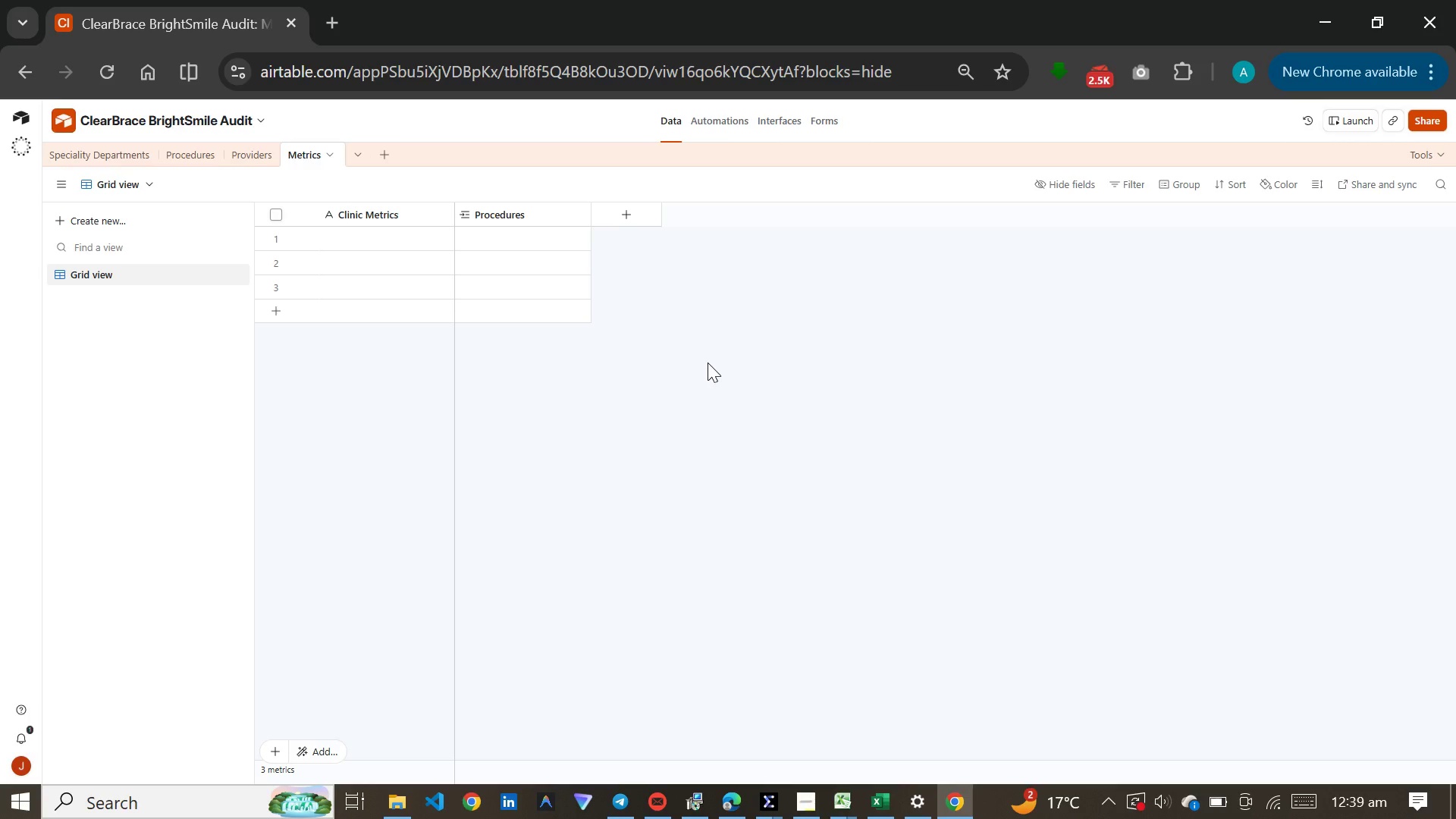 
left_click([191, 160])
 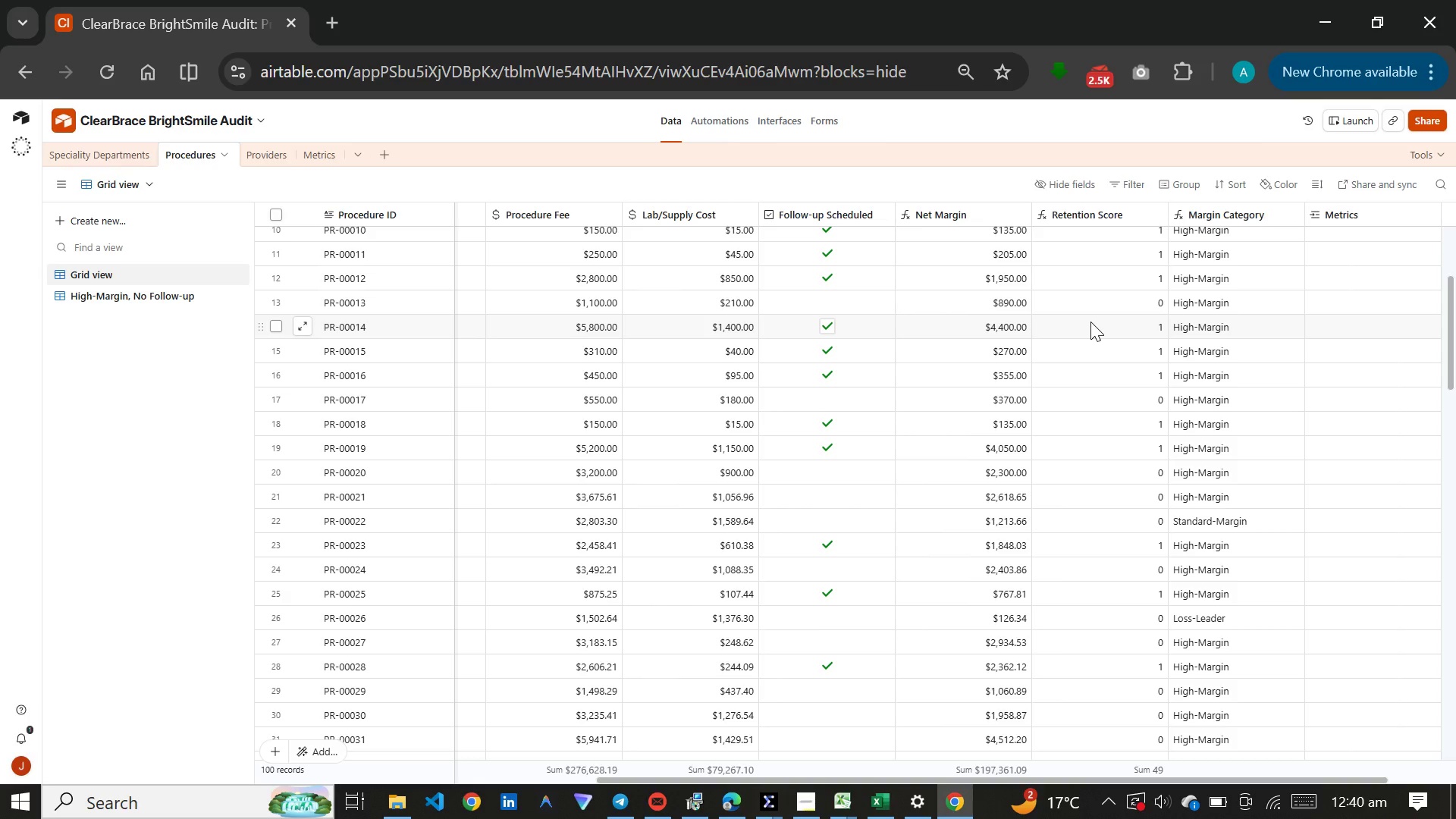 
wait(78.67)
 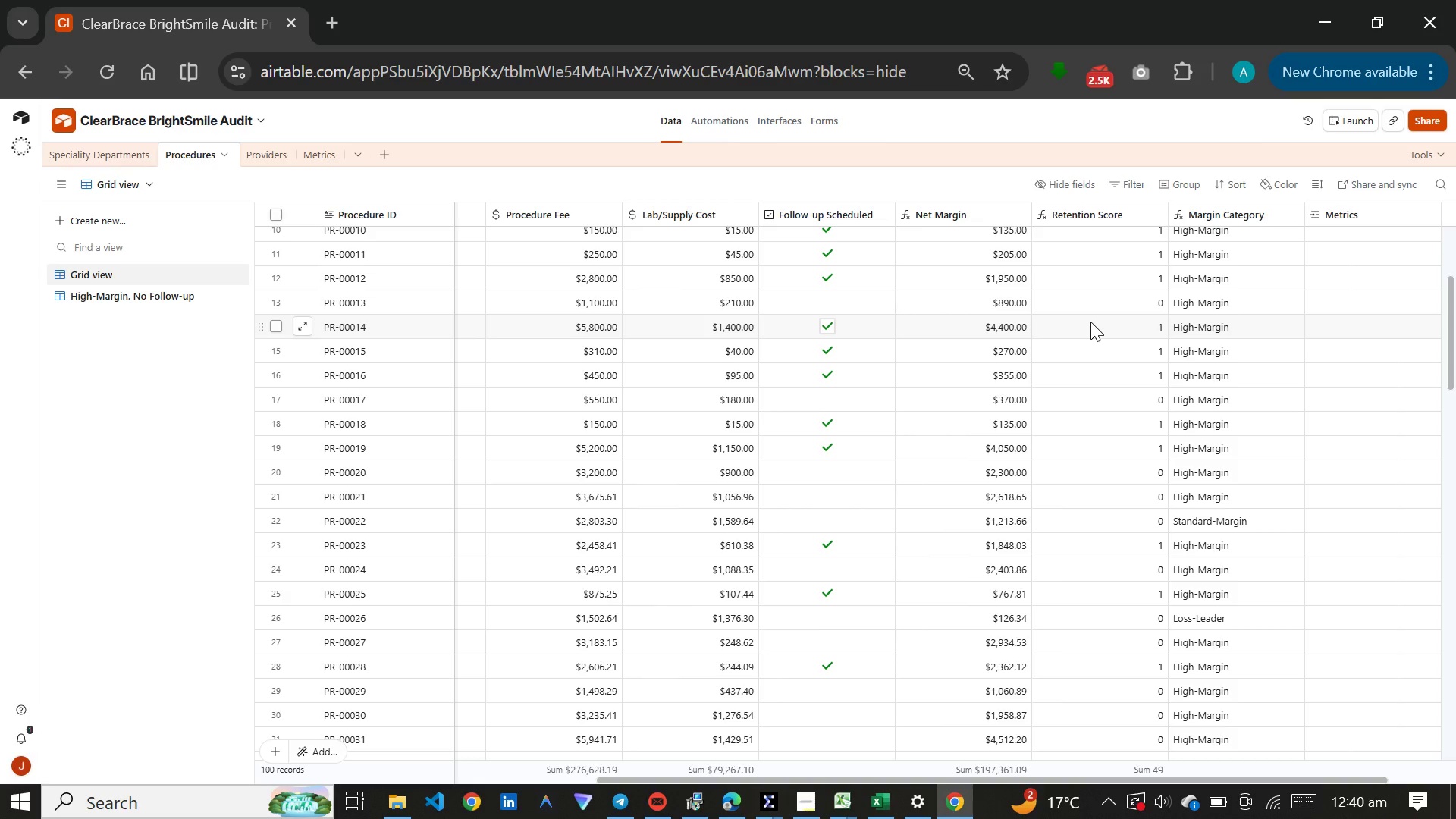 
scroll: coordinate [1090, 322], scroll_direction: up, amount: 9.0
 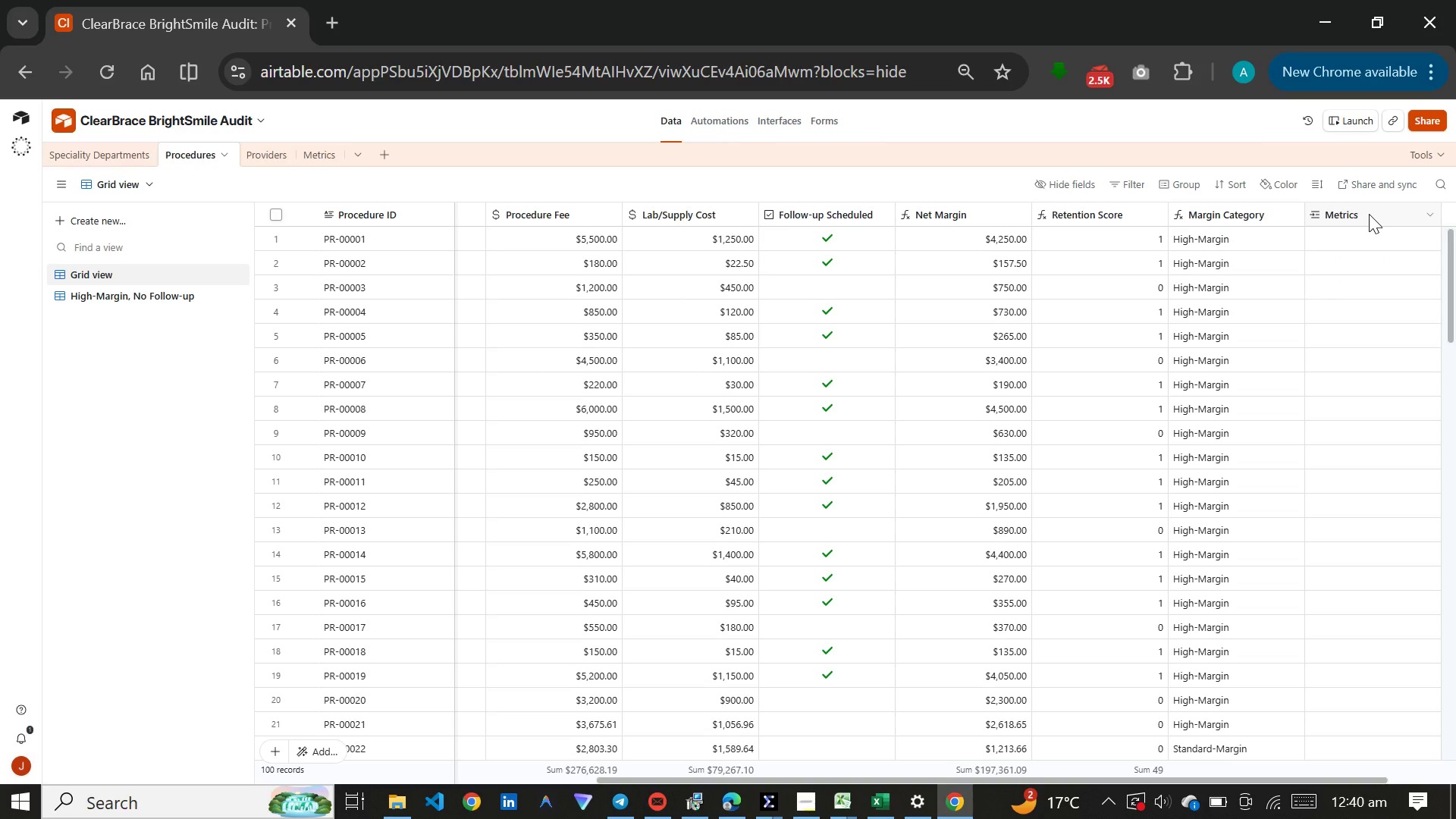 
double_click([1369, 214])
 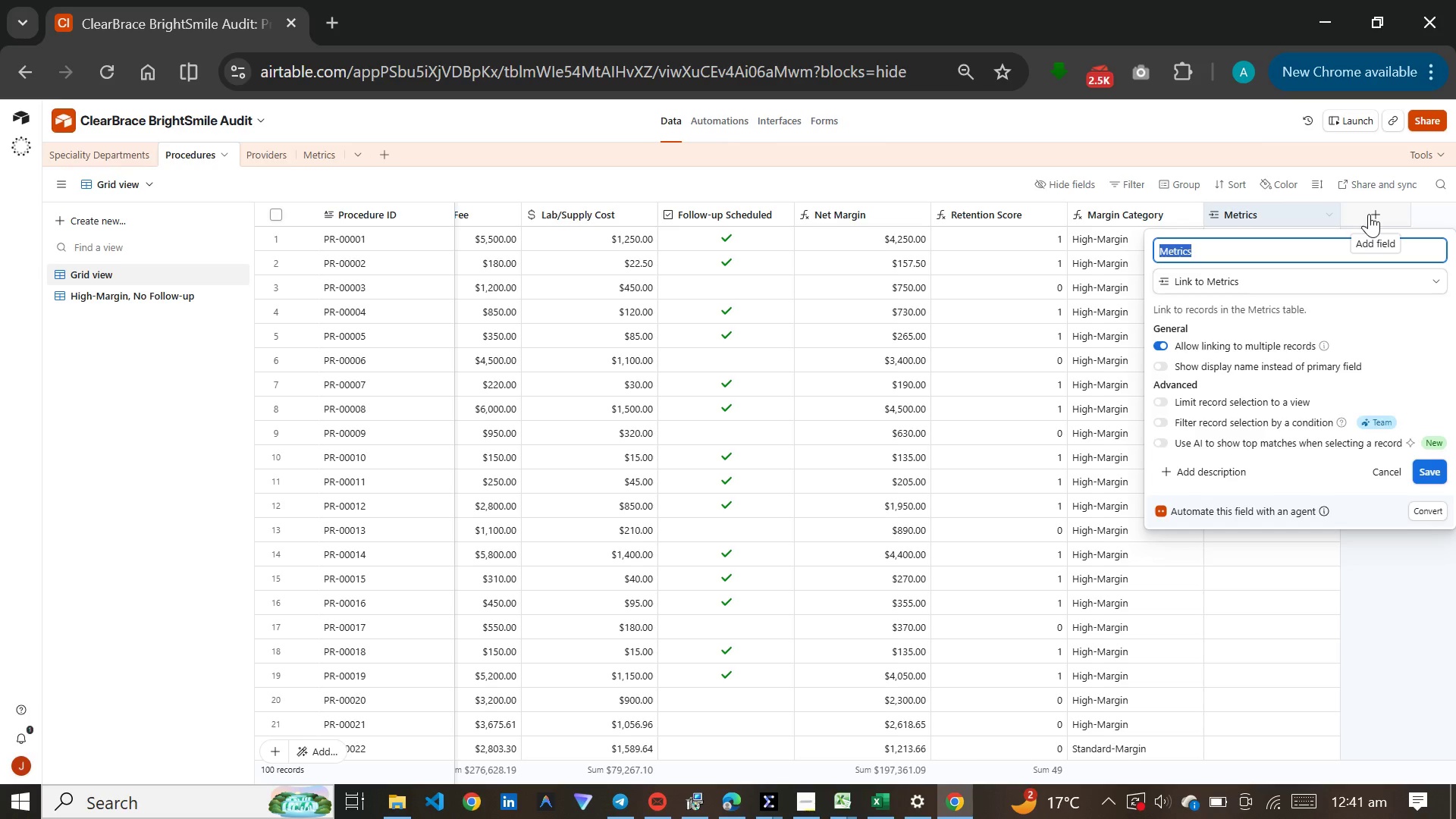 
wait(31.24)
 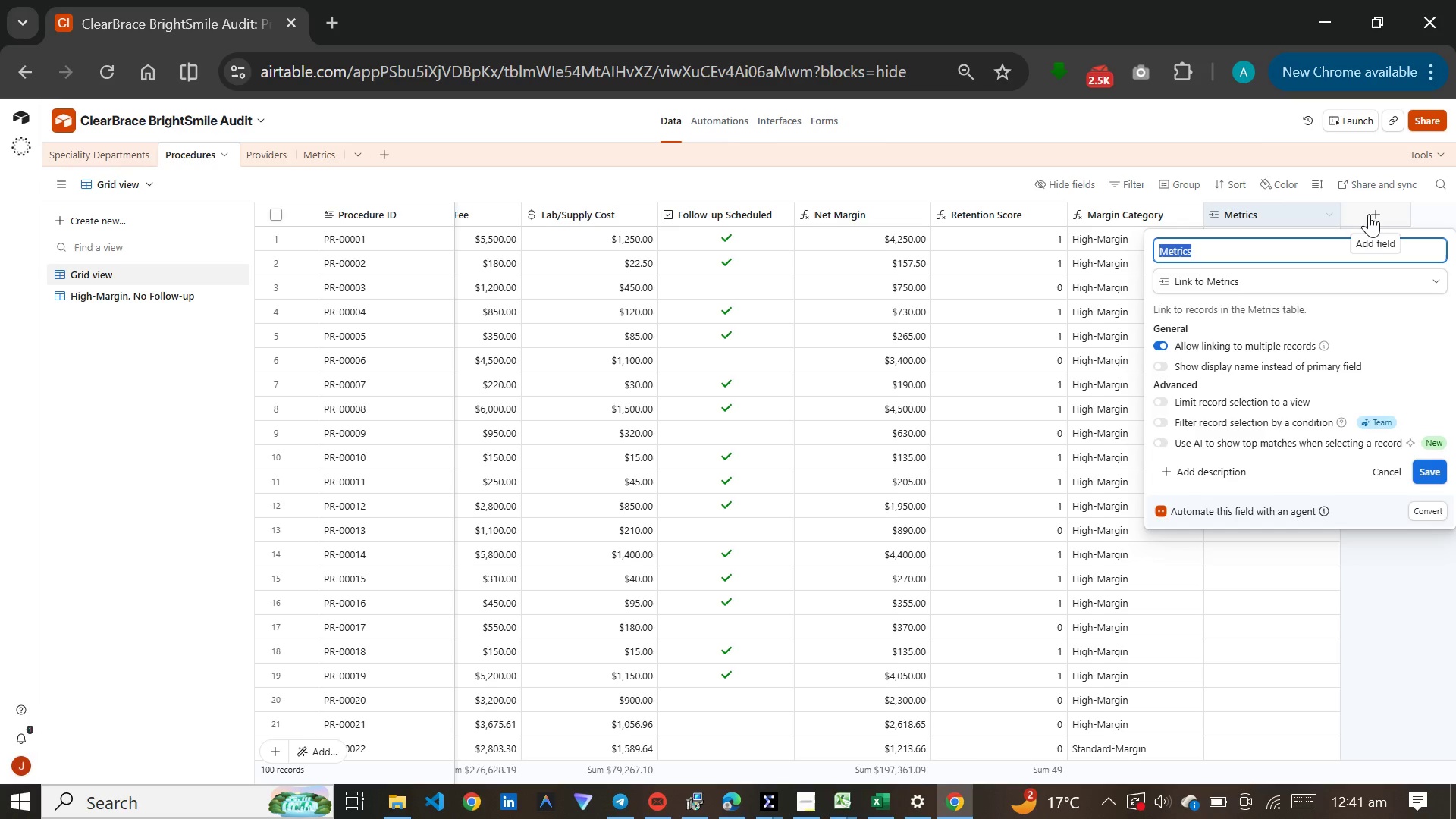 
type(Linn)
key(Backspace)
type(k )
 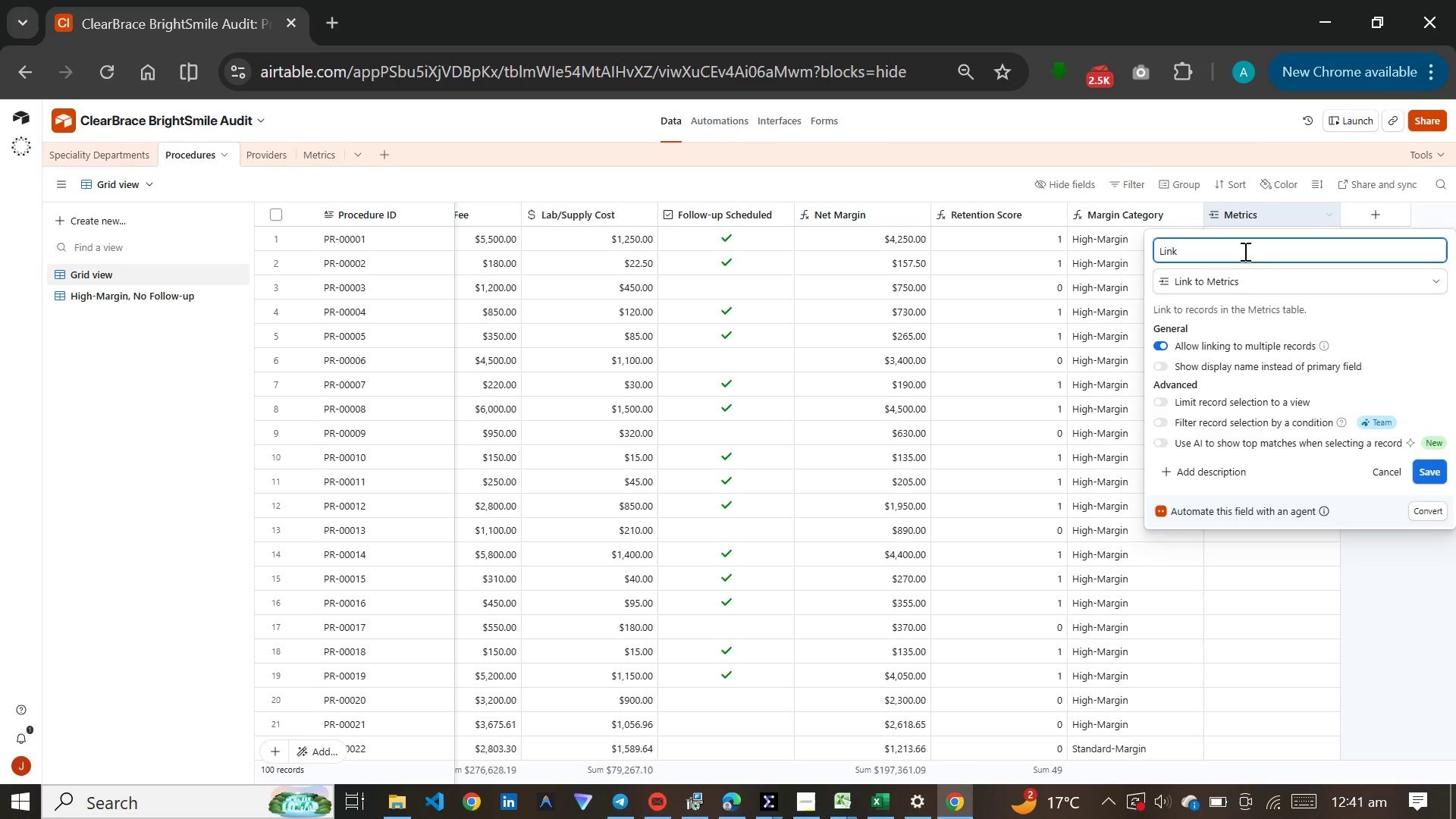 
type(to Metrics)
 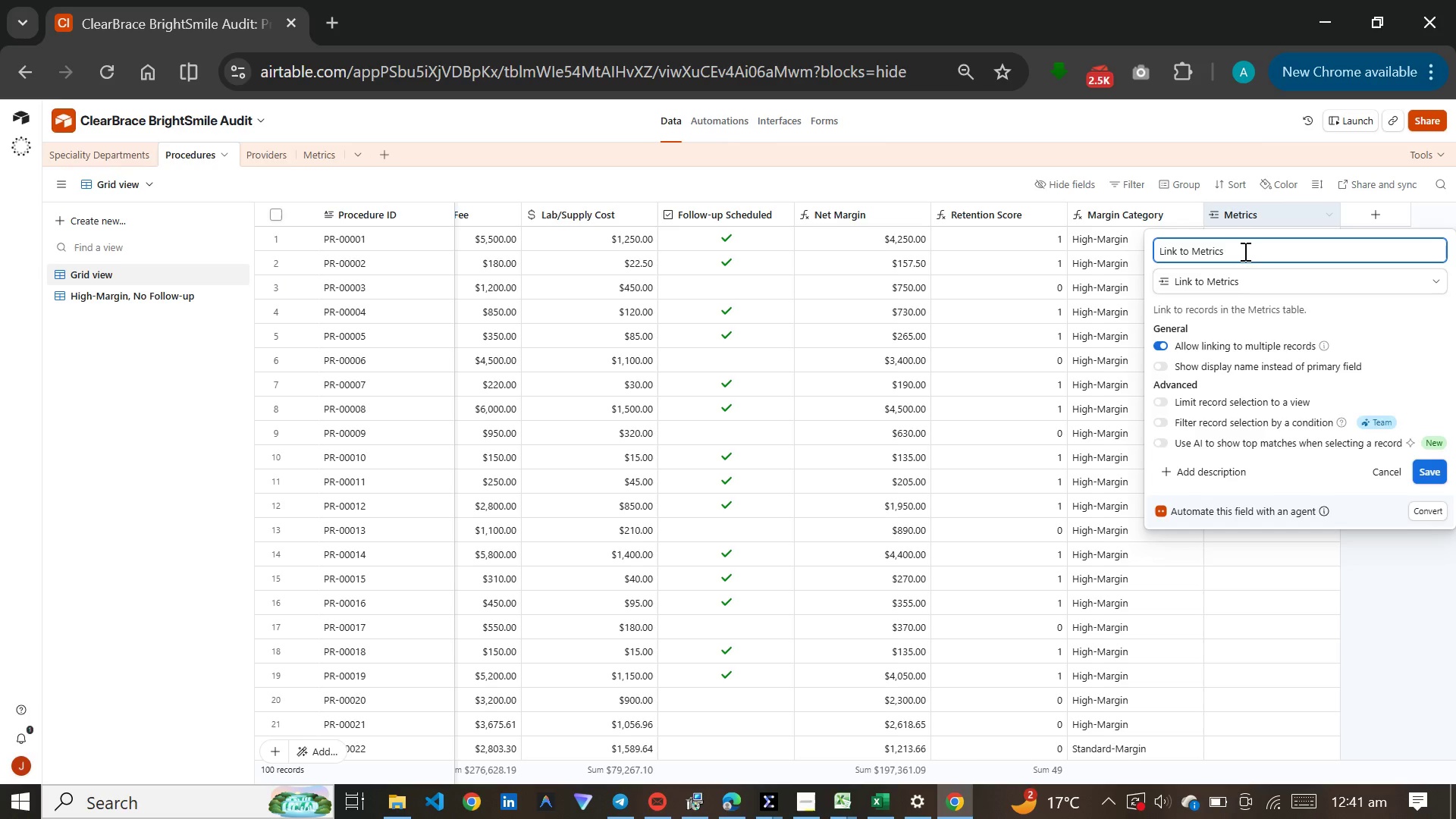 
wait(5.83)
 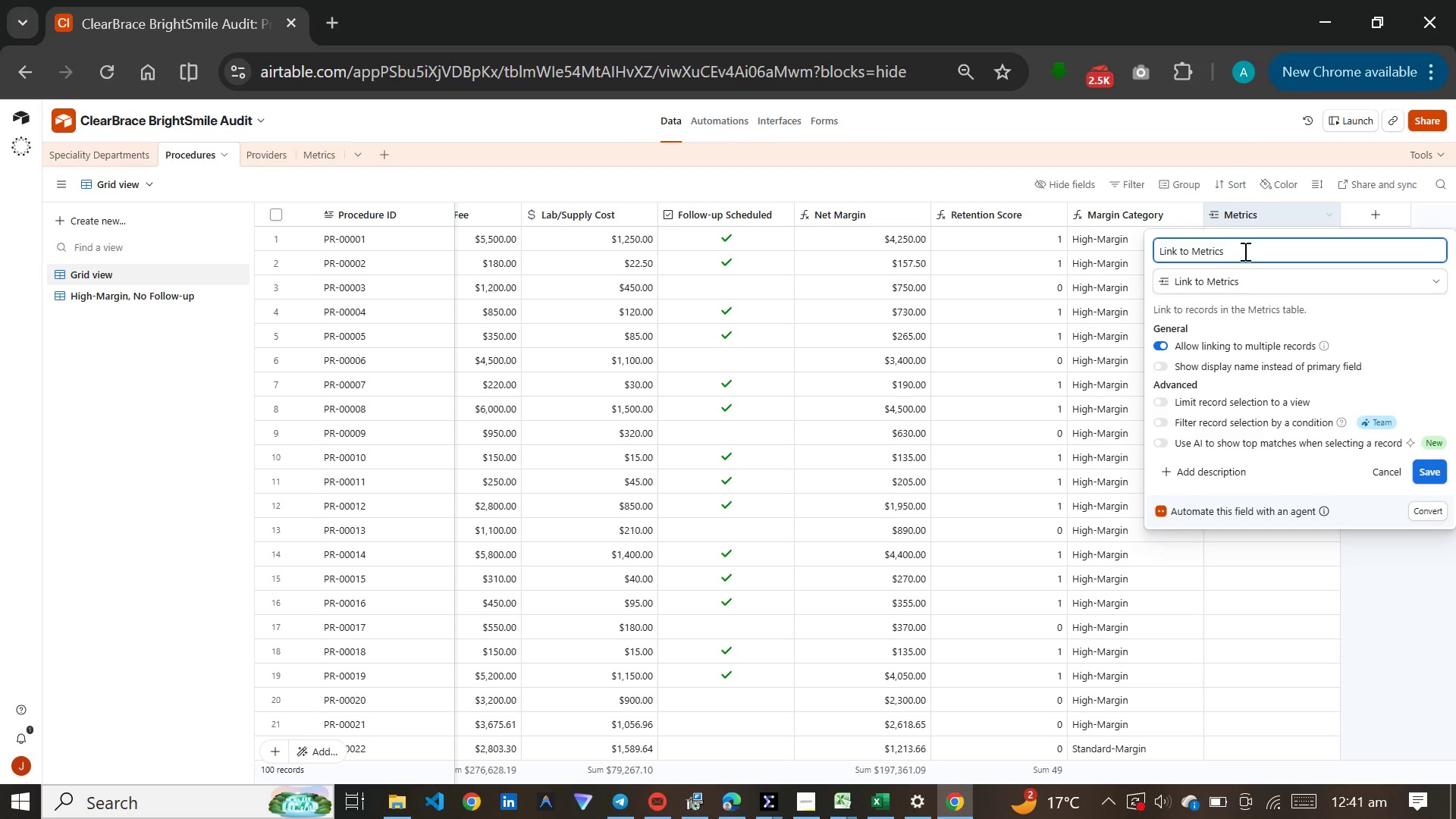 
key(Enter)
 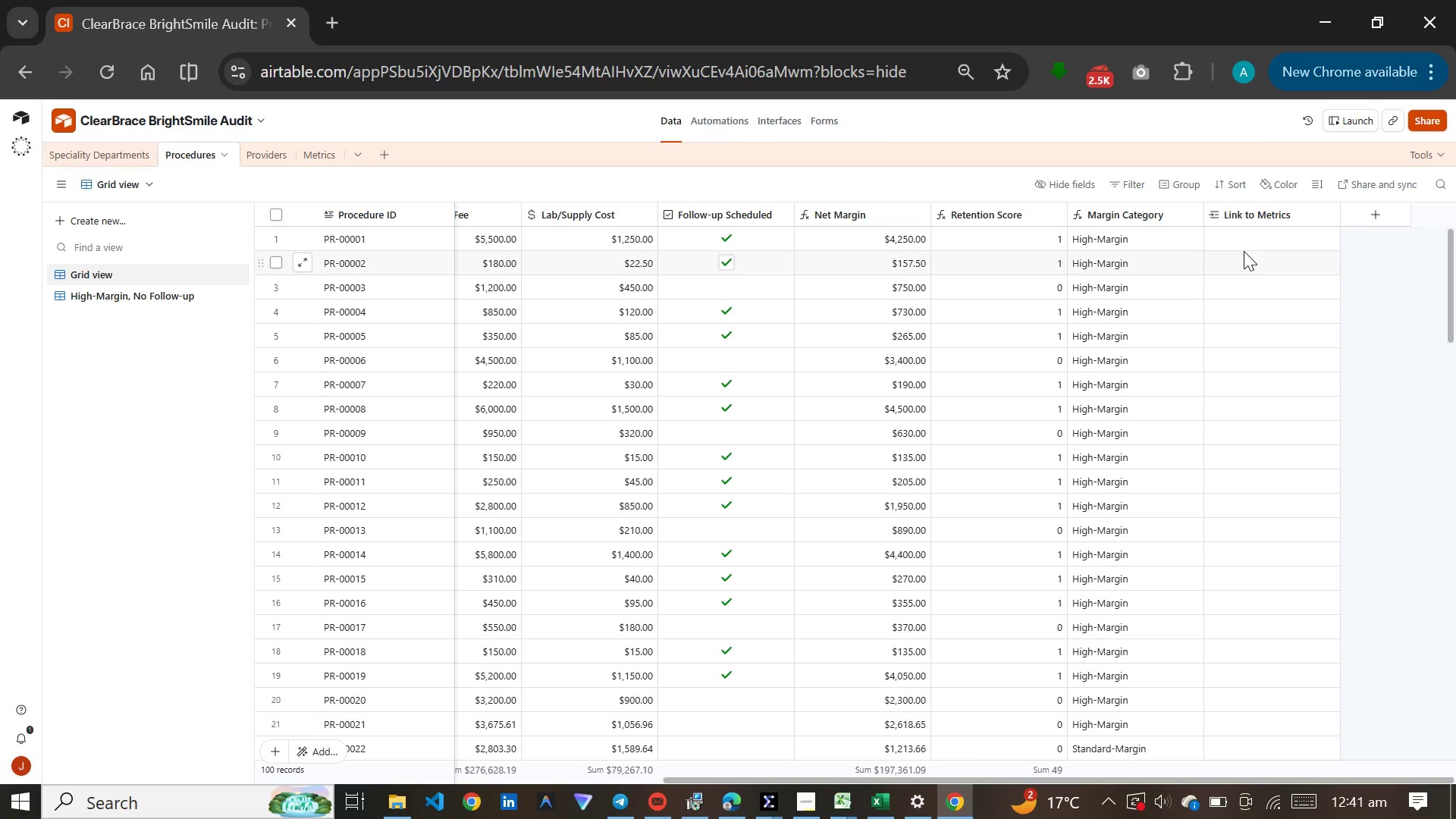 
wait(17.94)
 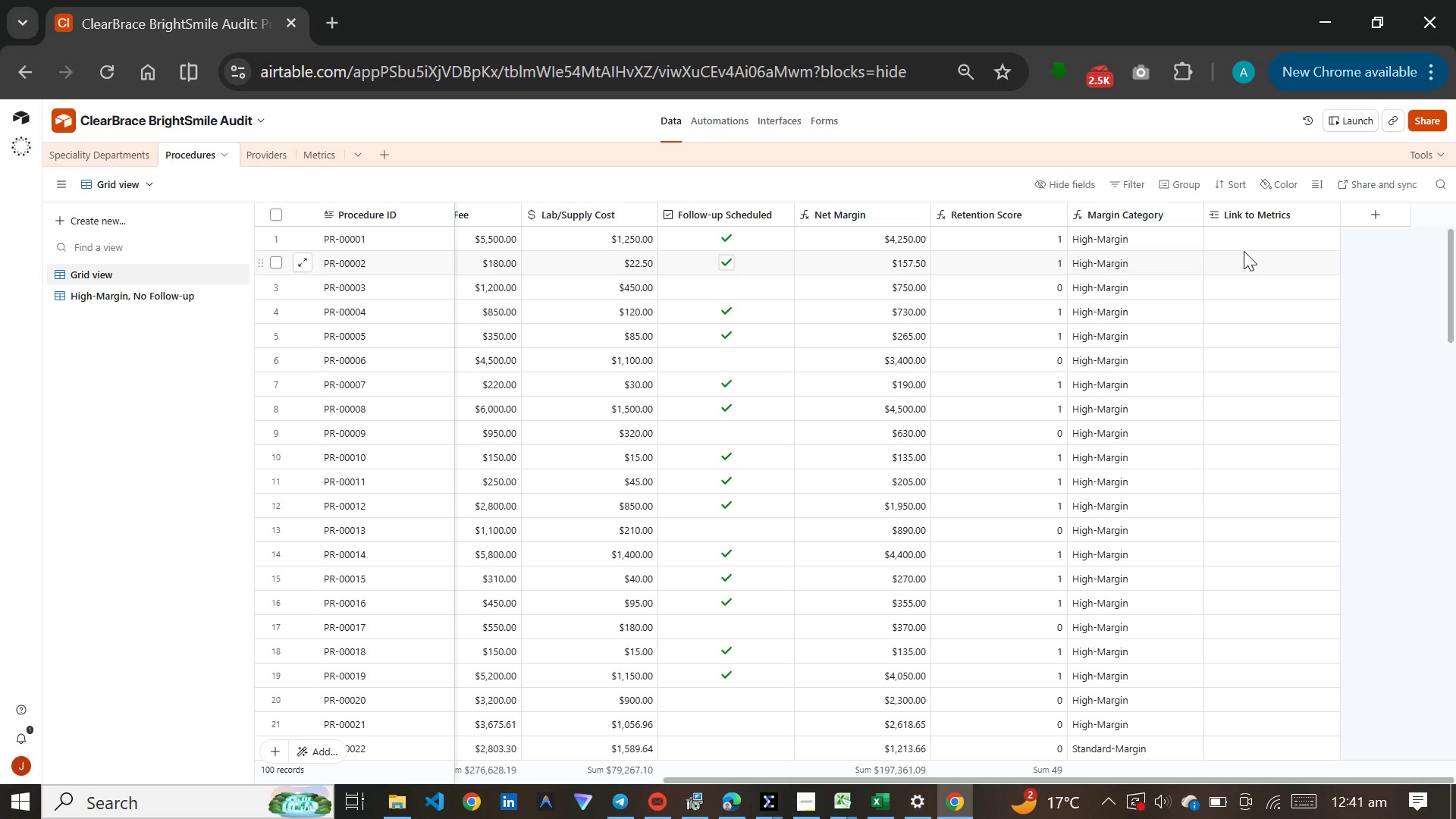 
left_click([1264, 241])
 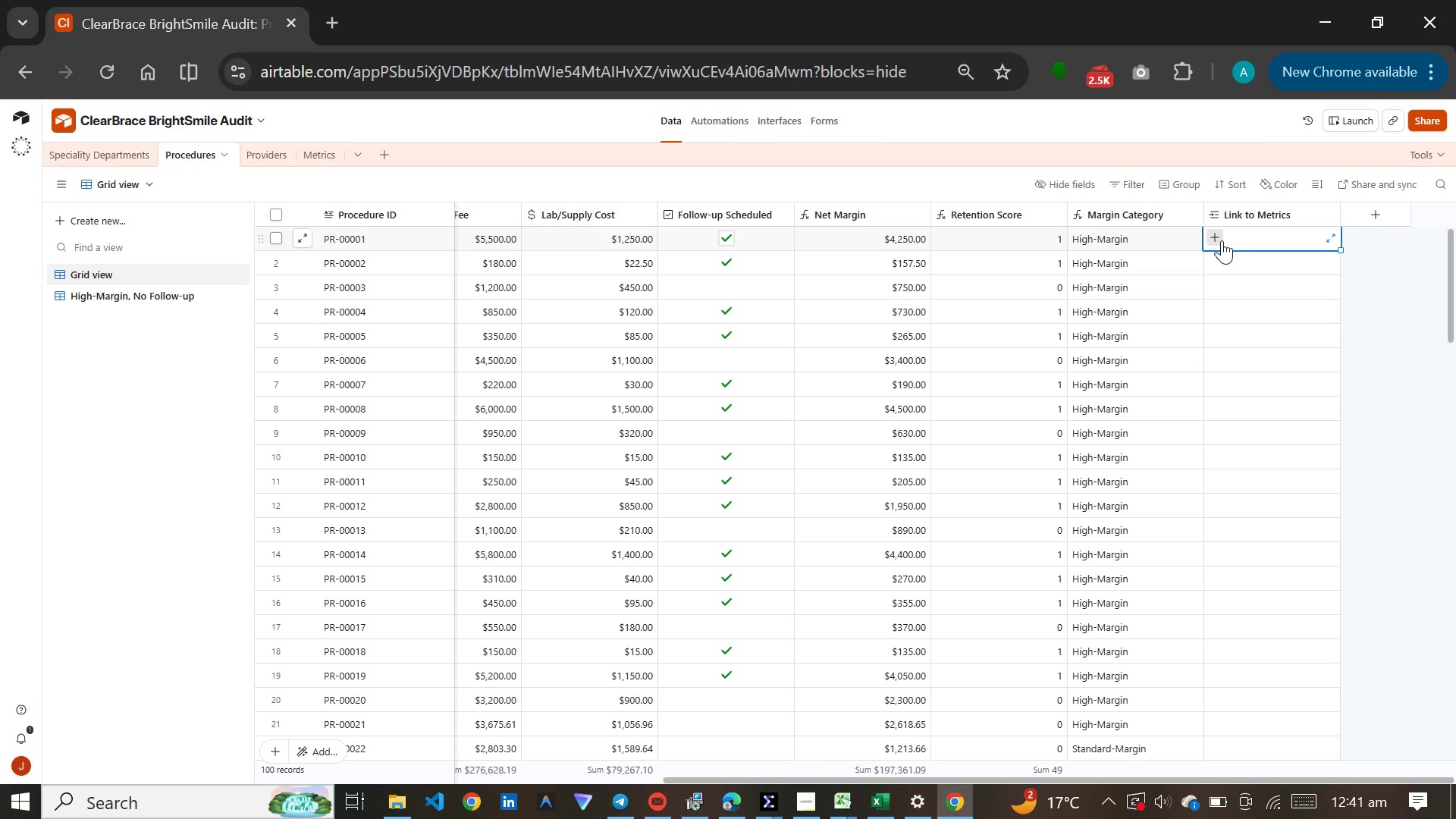 
left_click([1222, 240])
 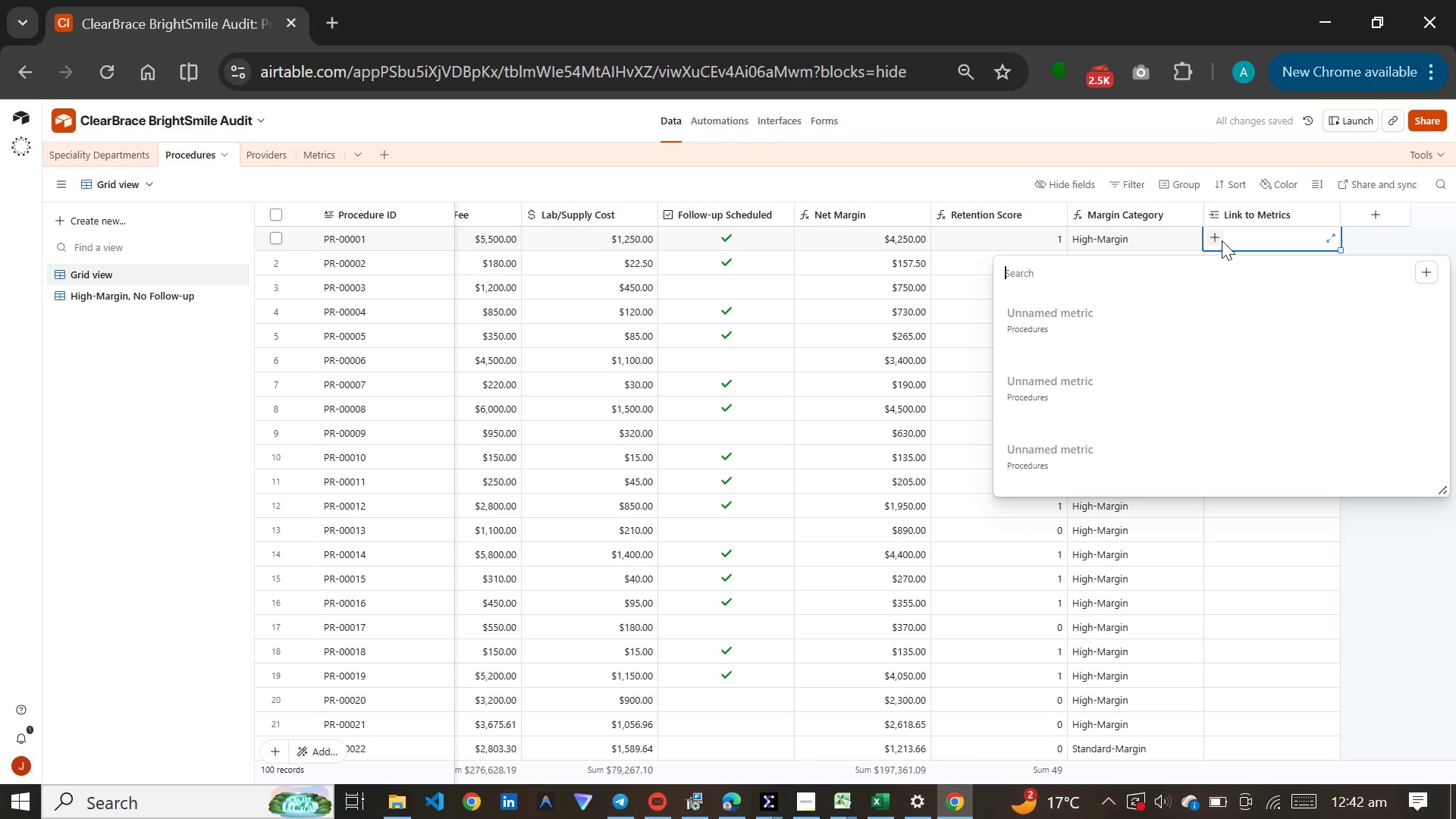 
key(C)
 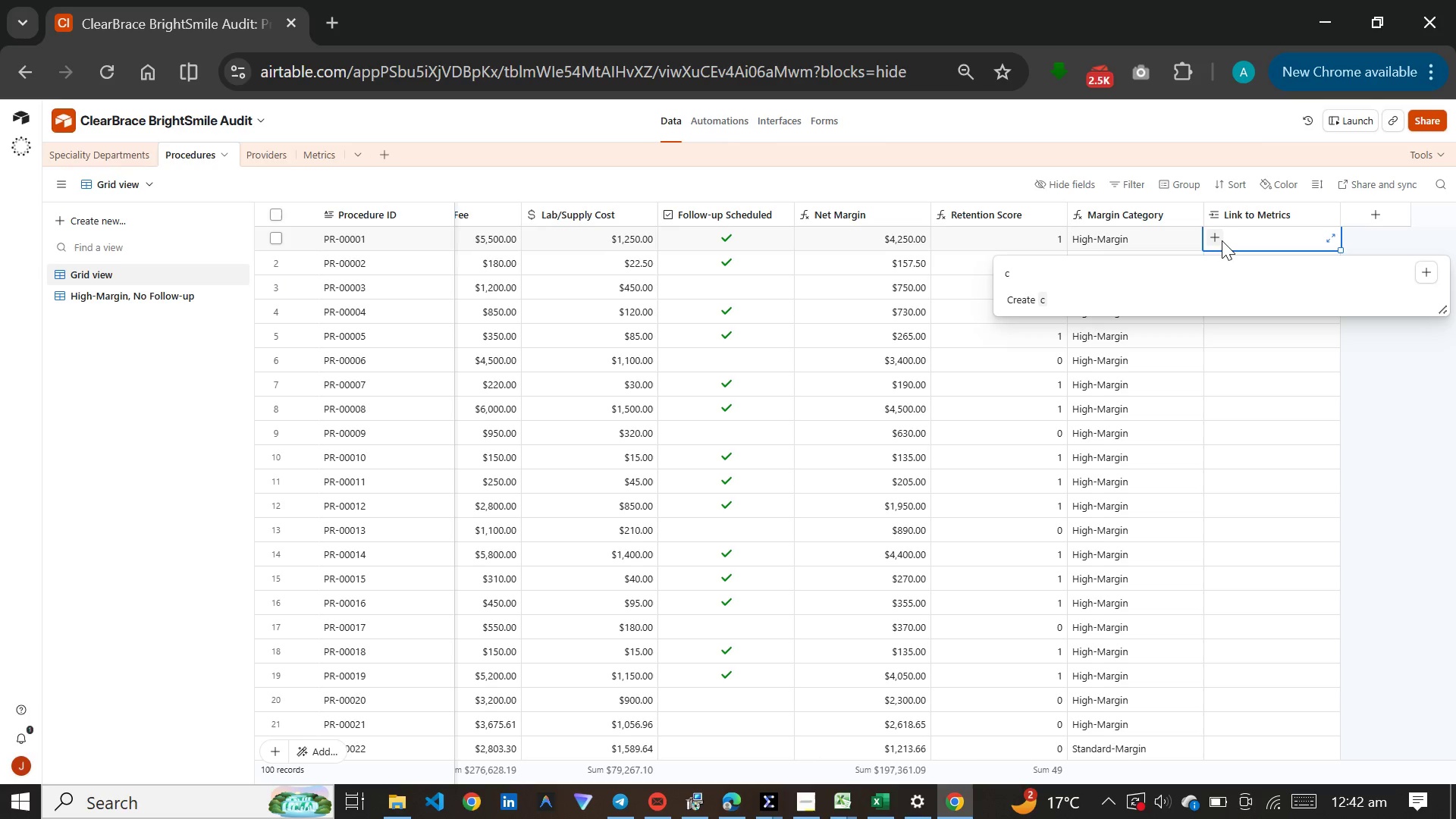 
wait(25.62)
 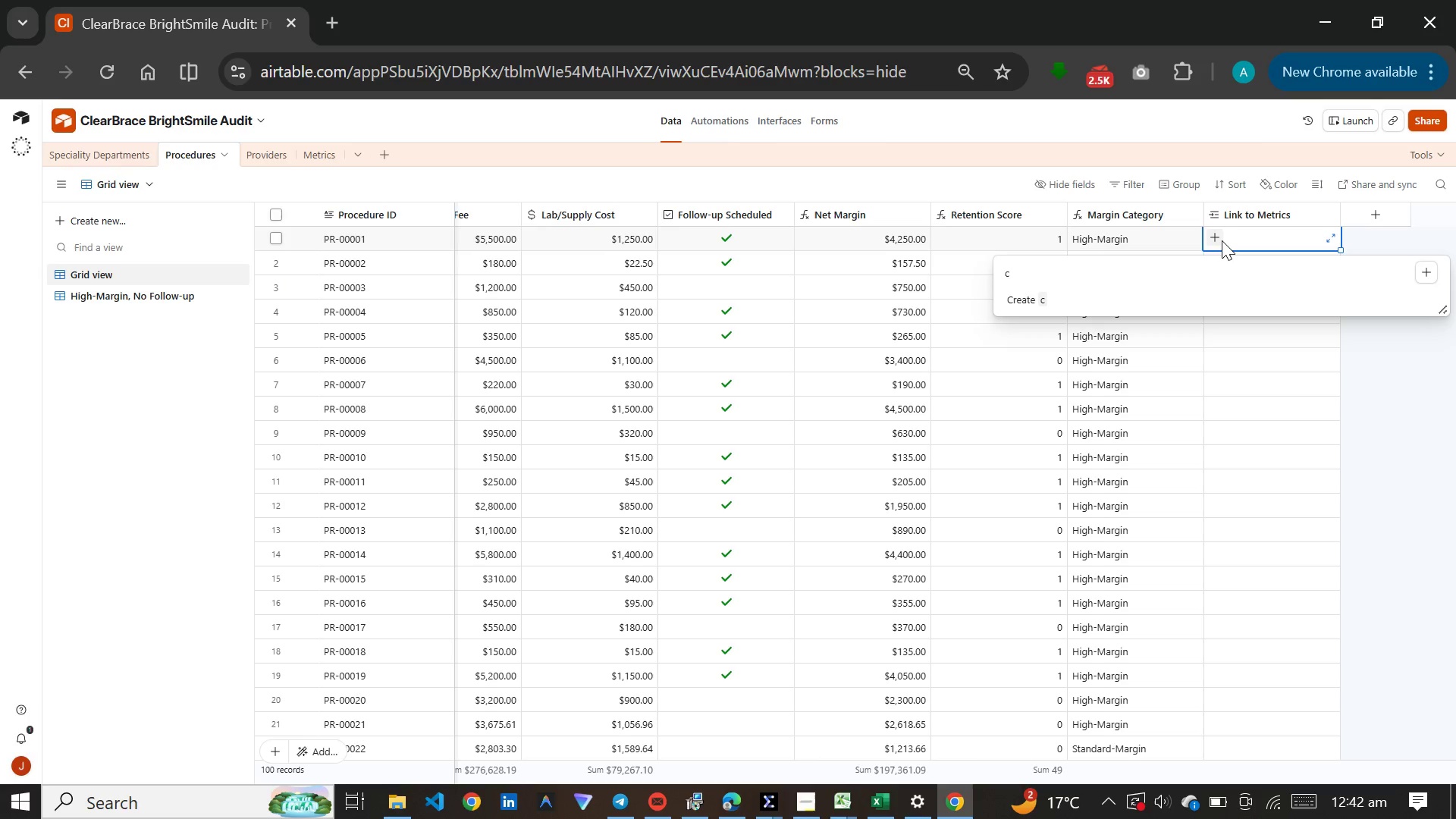 
key(Backspace)
 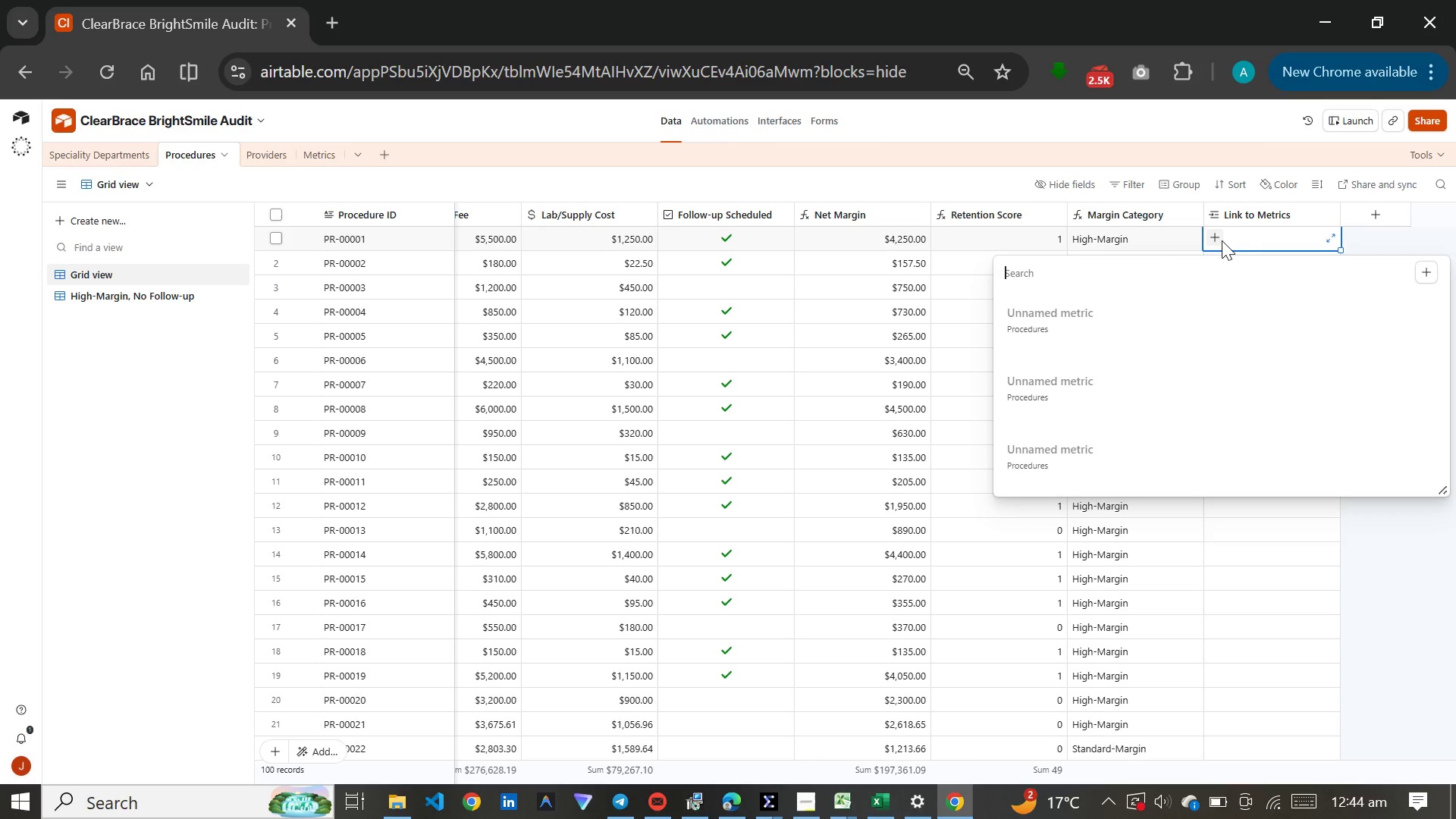 
wait(117.22)
 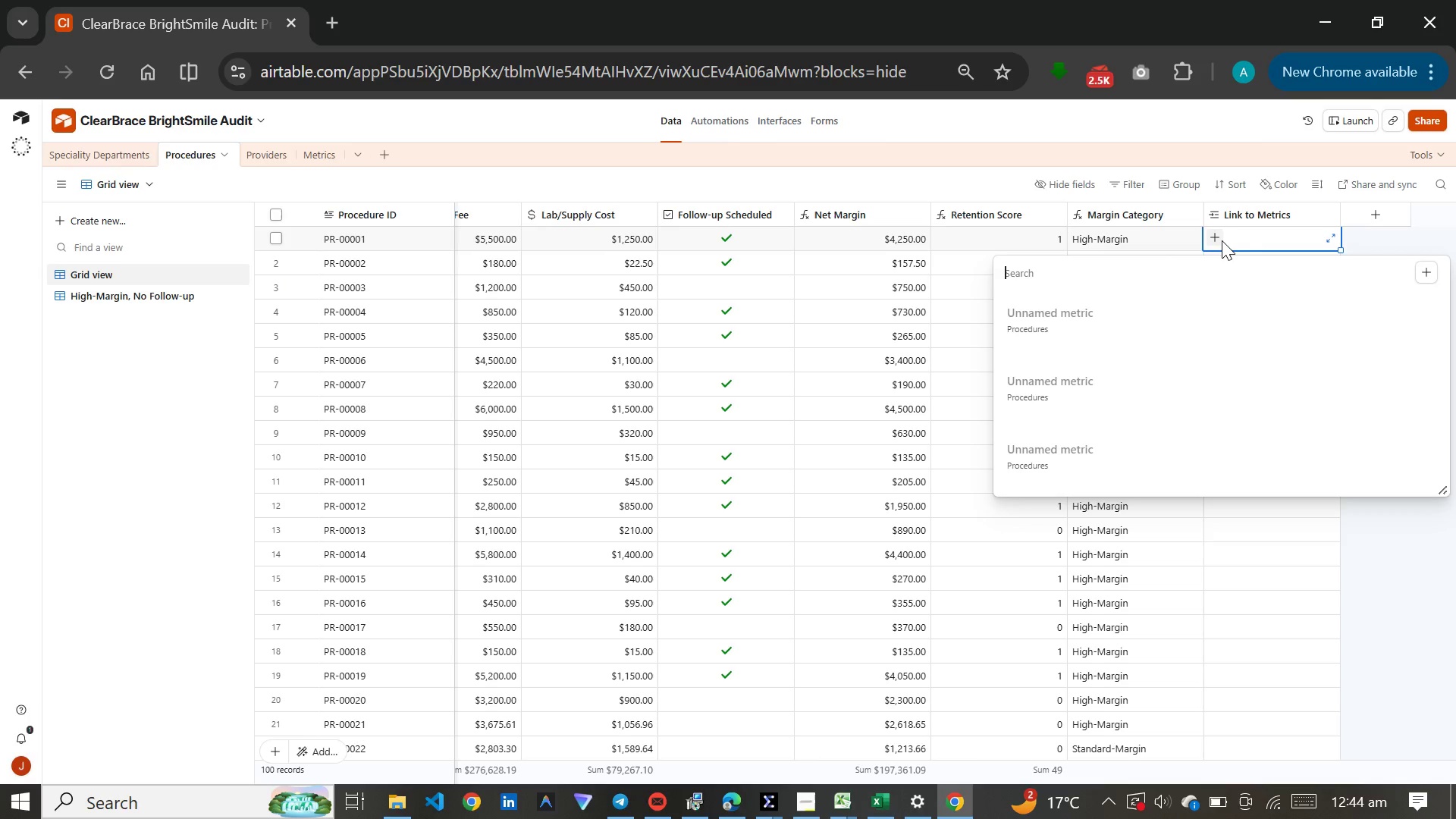 
left_click([1143, 322])
 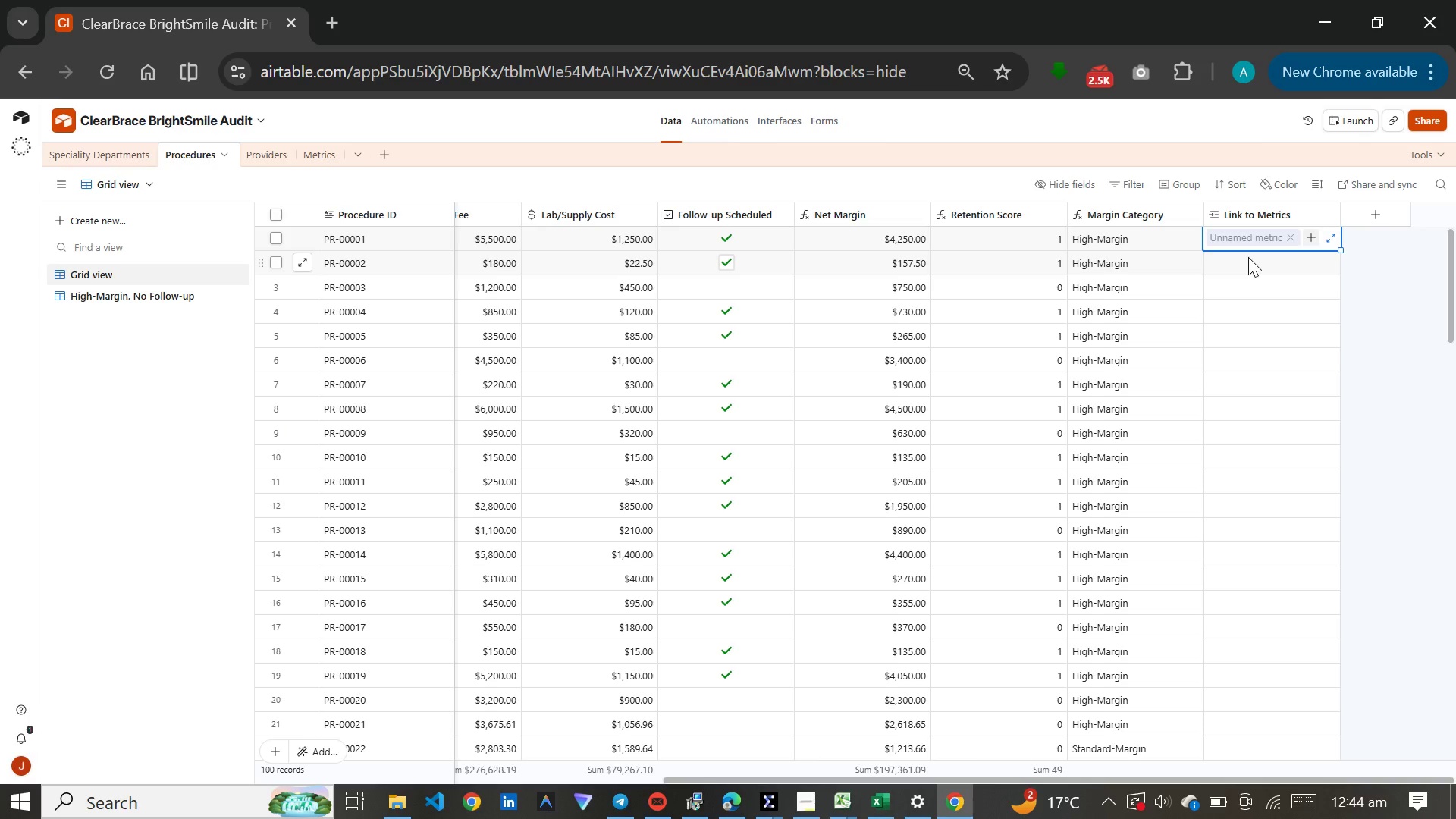 
wait(16.12)
 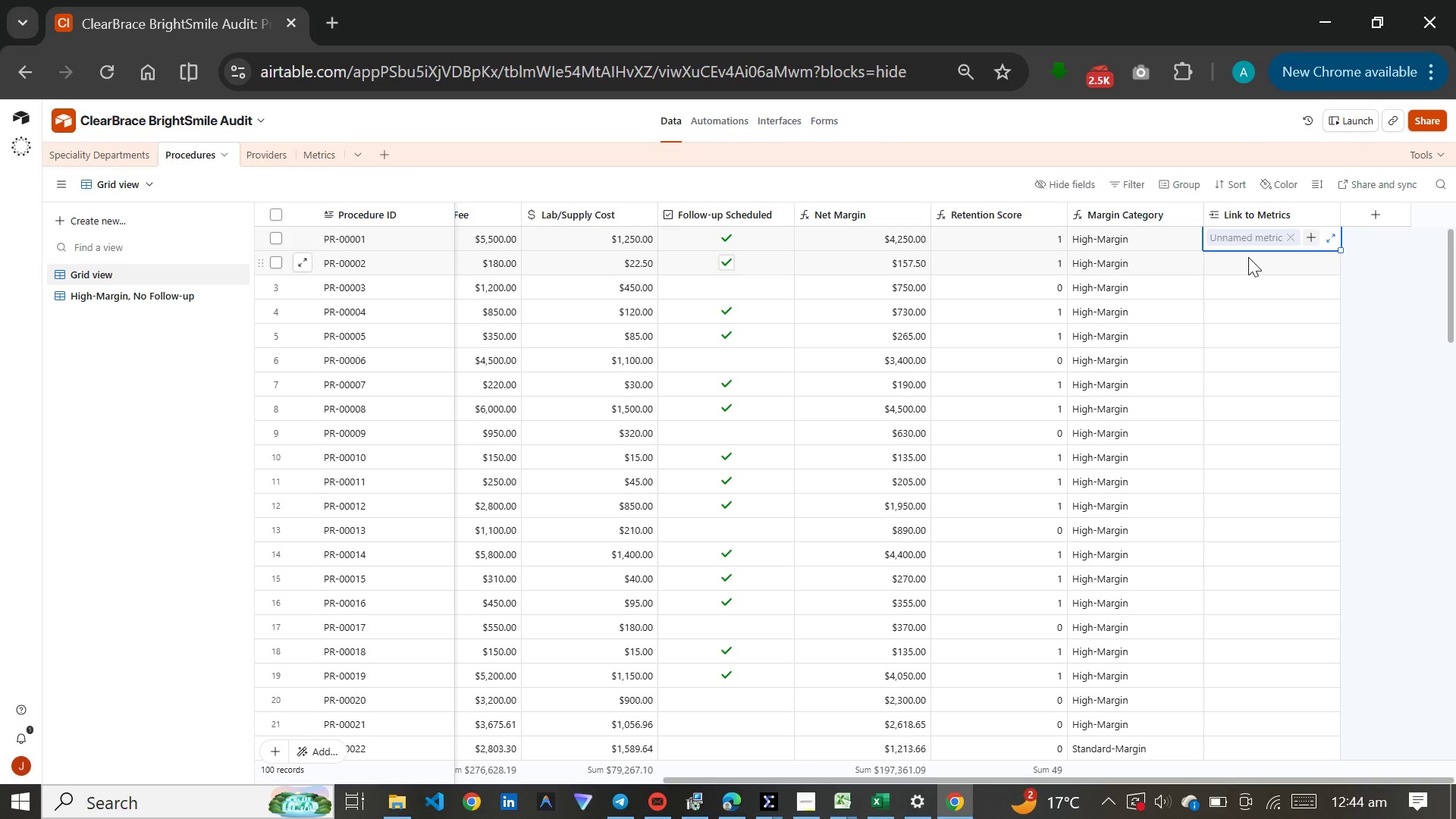 
left_click([312, 155])
 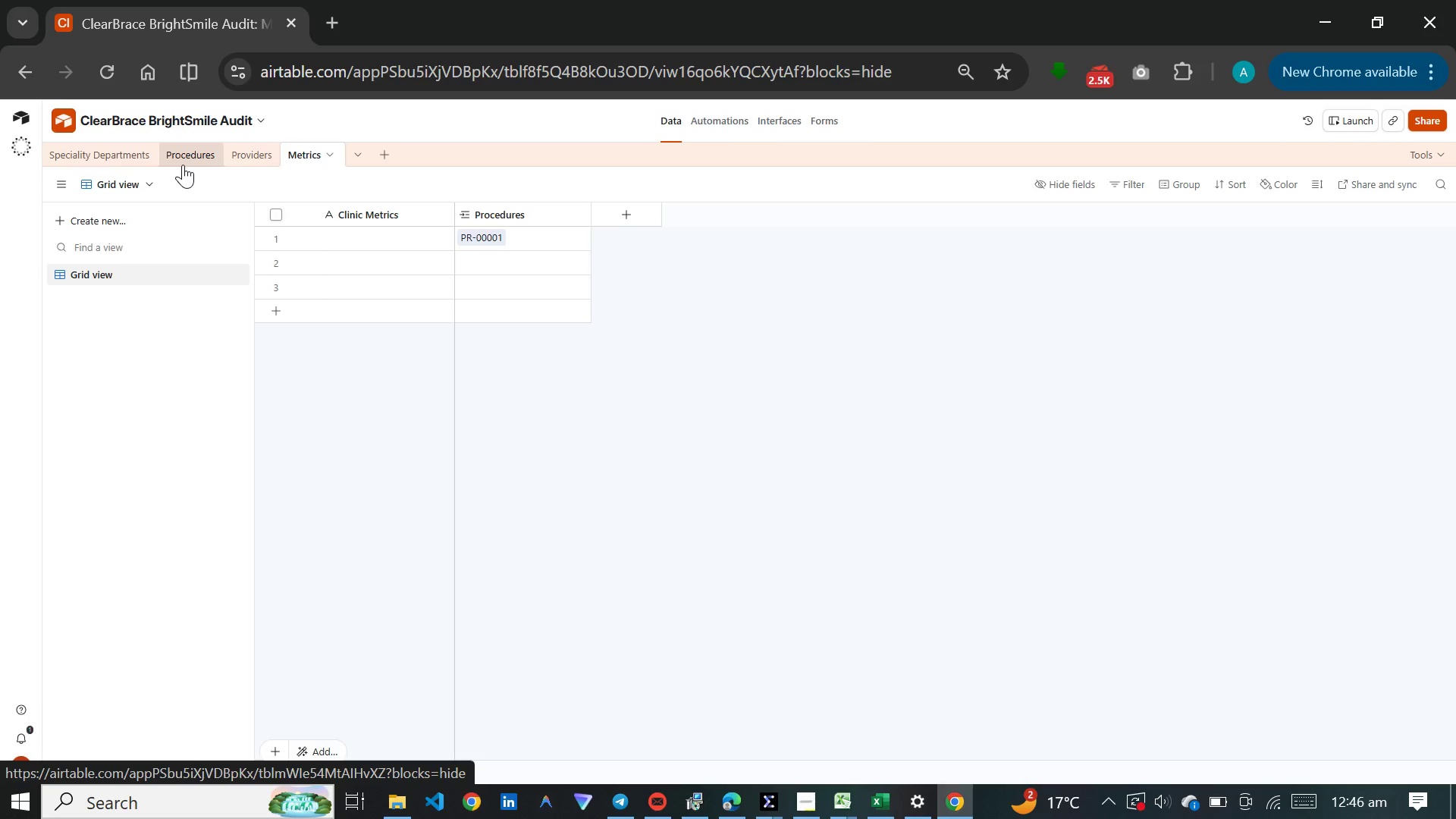 
wait(109.97)
 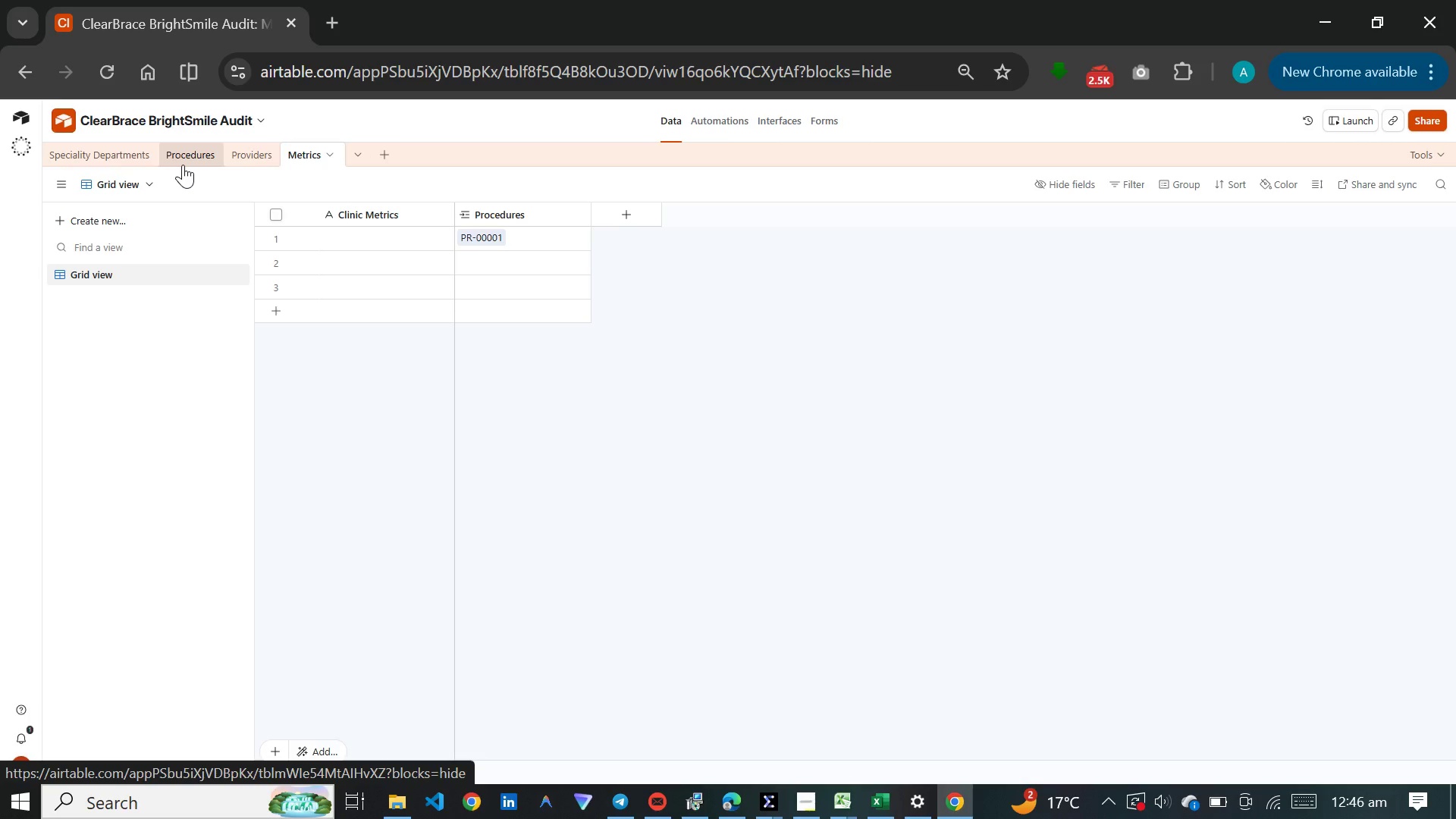 
left_click([193, 158])
 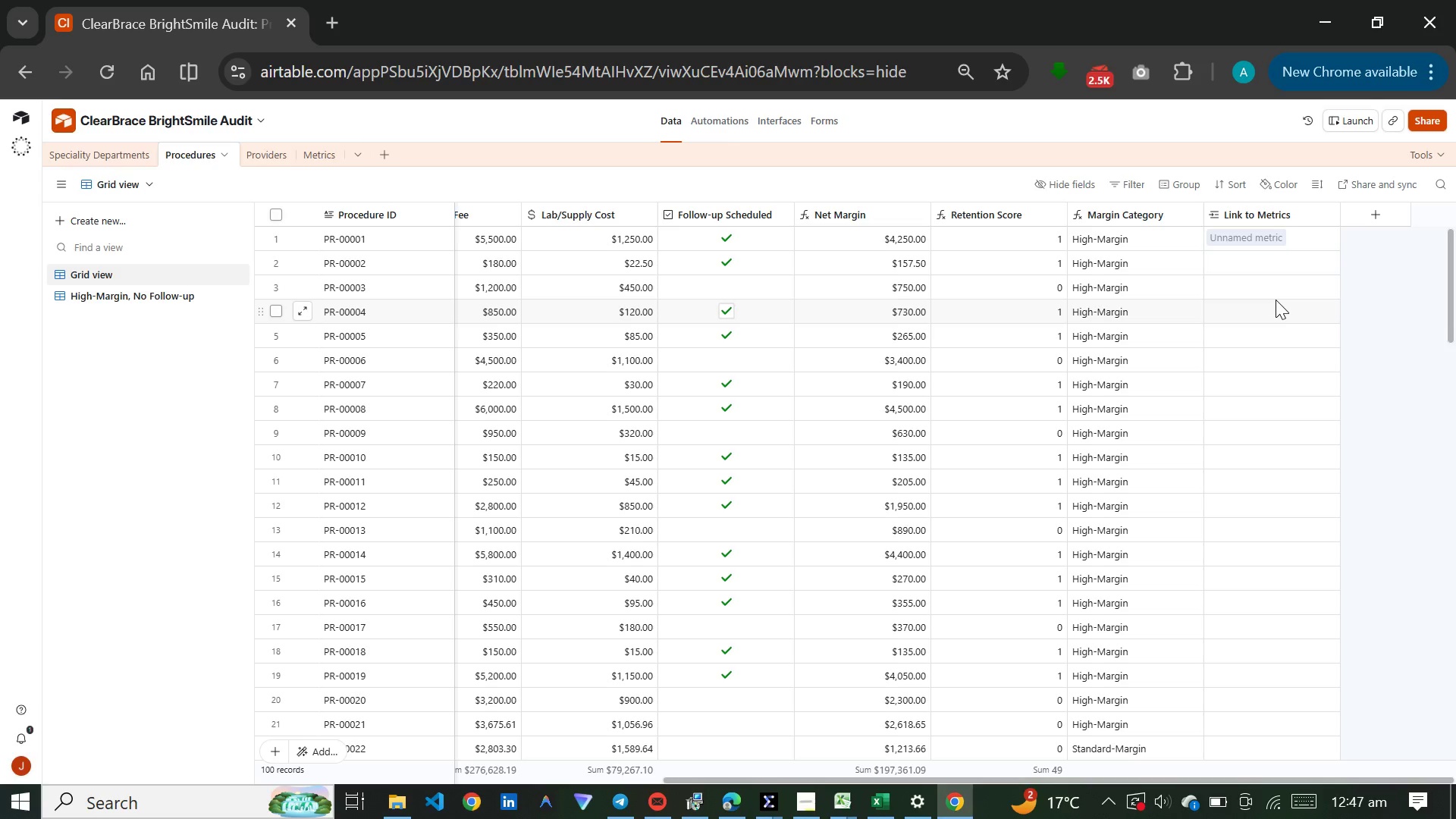 
wait(46.52)
 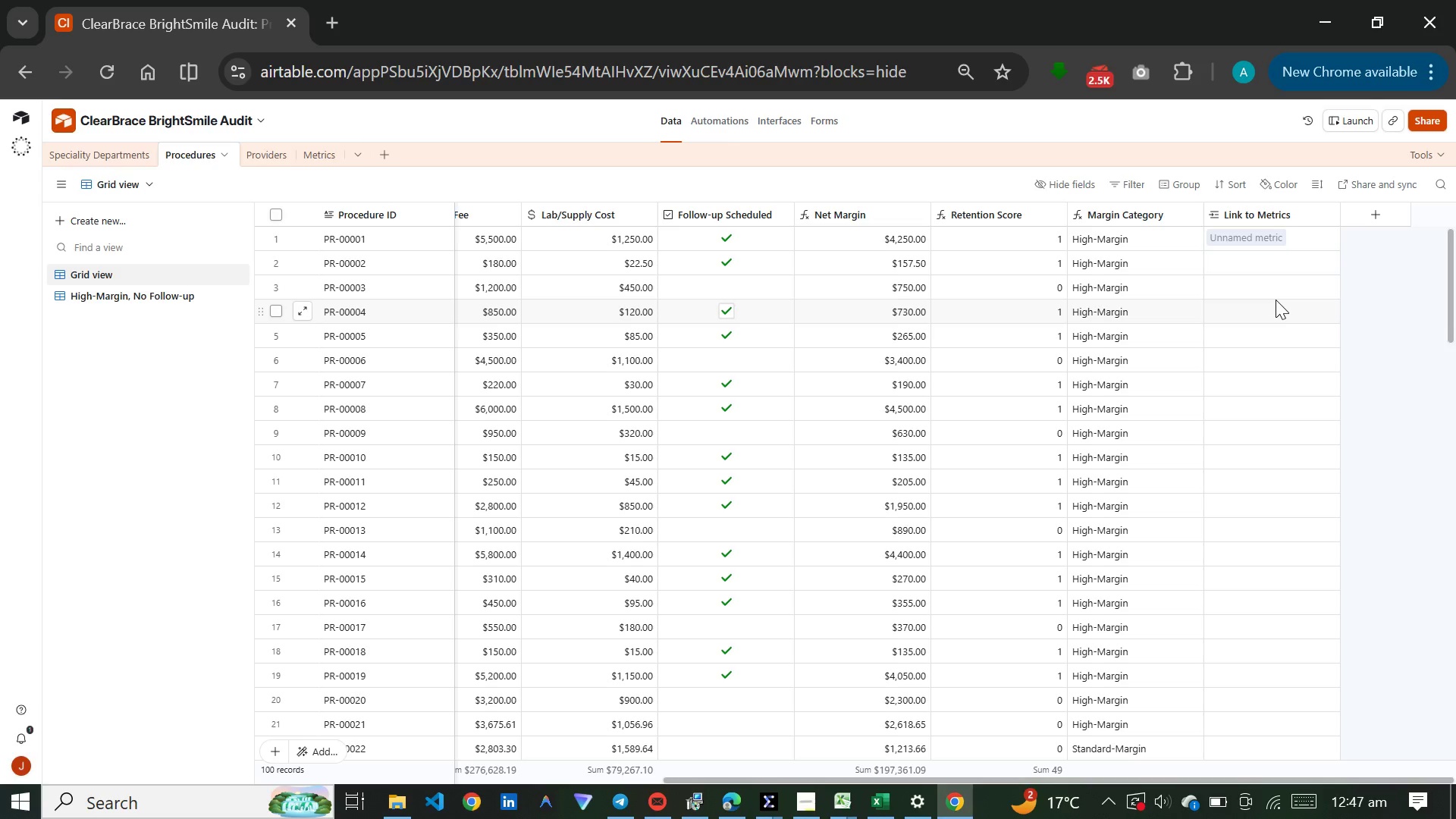 
left_click([324, 152])
 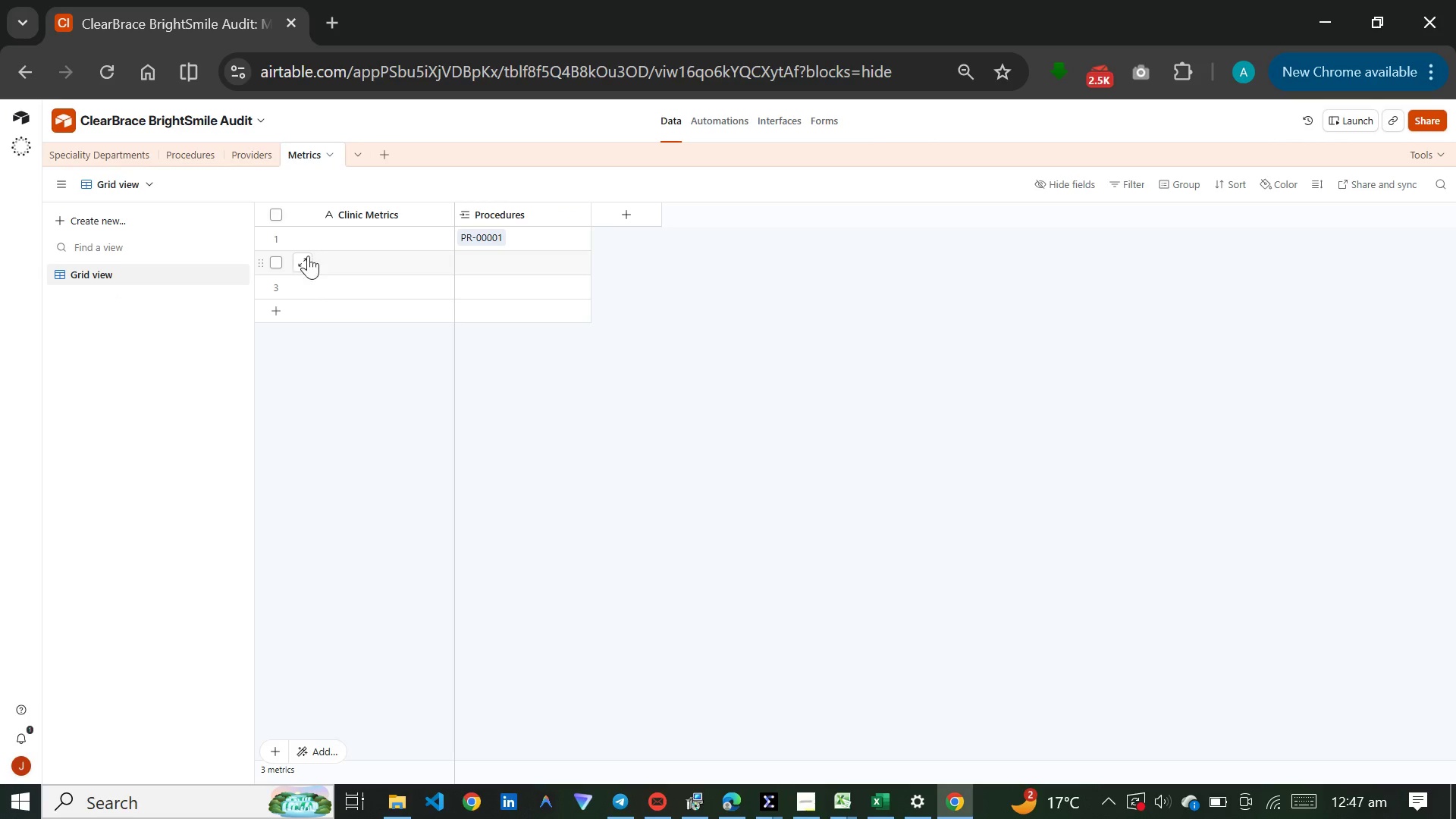 
left_click([326, 240])
 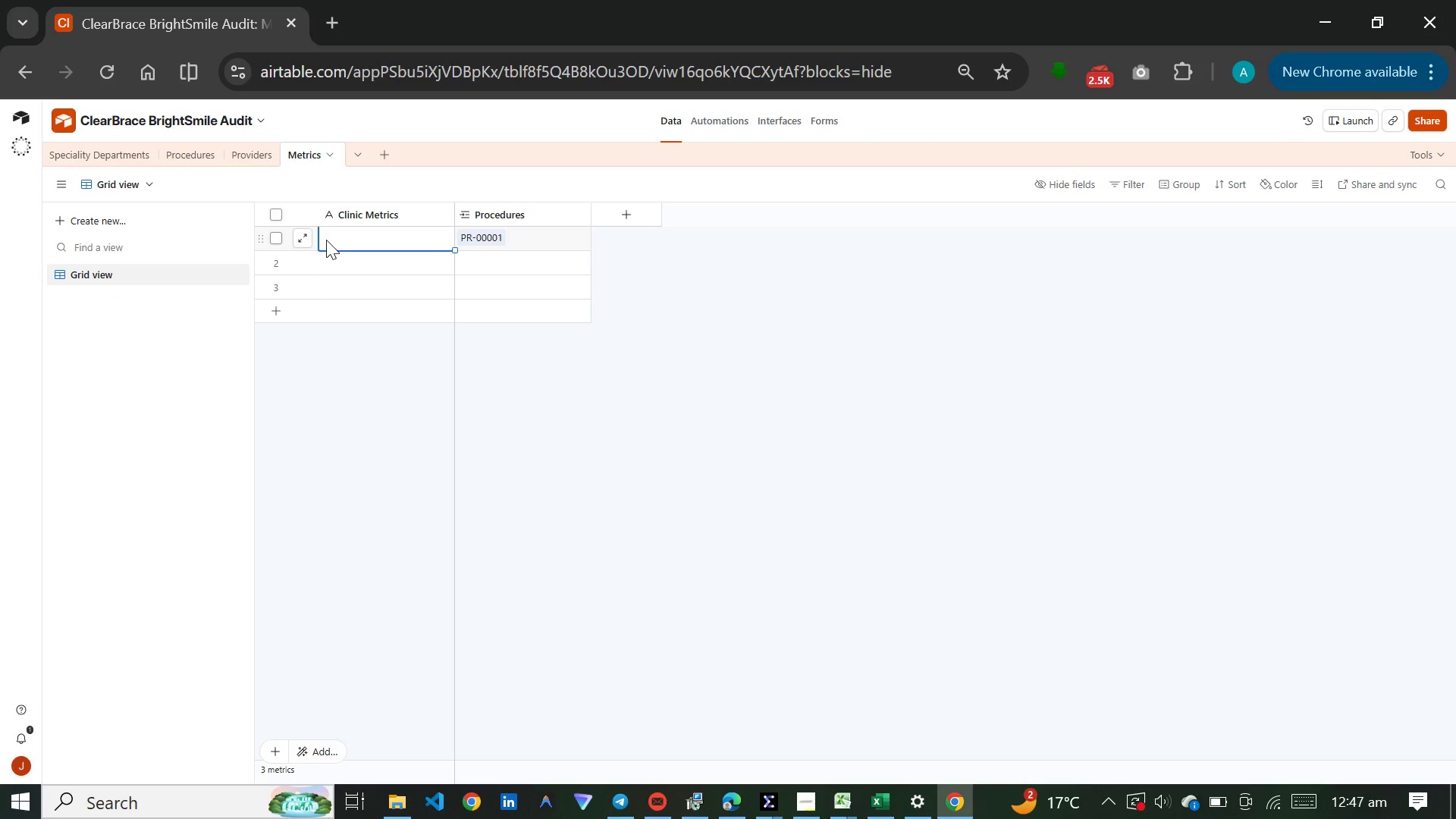 
type(Clinic Metrics)
 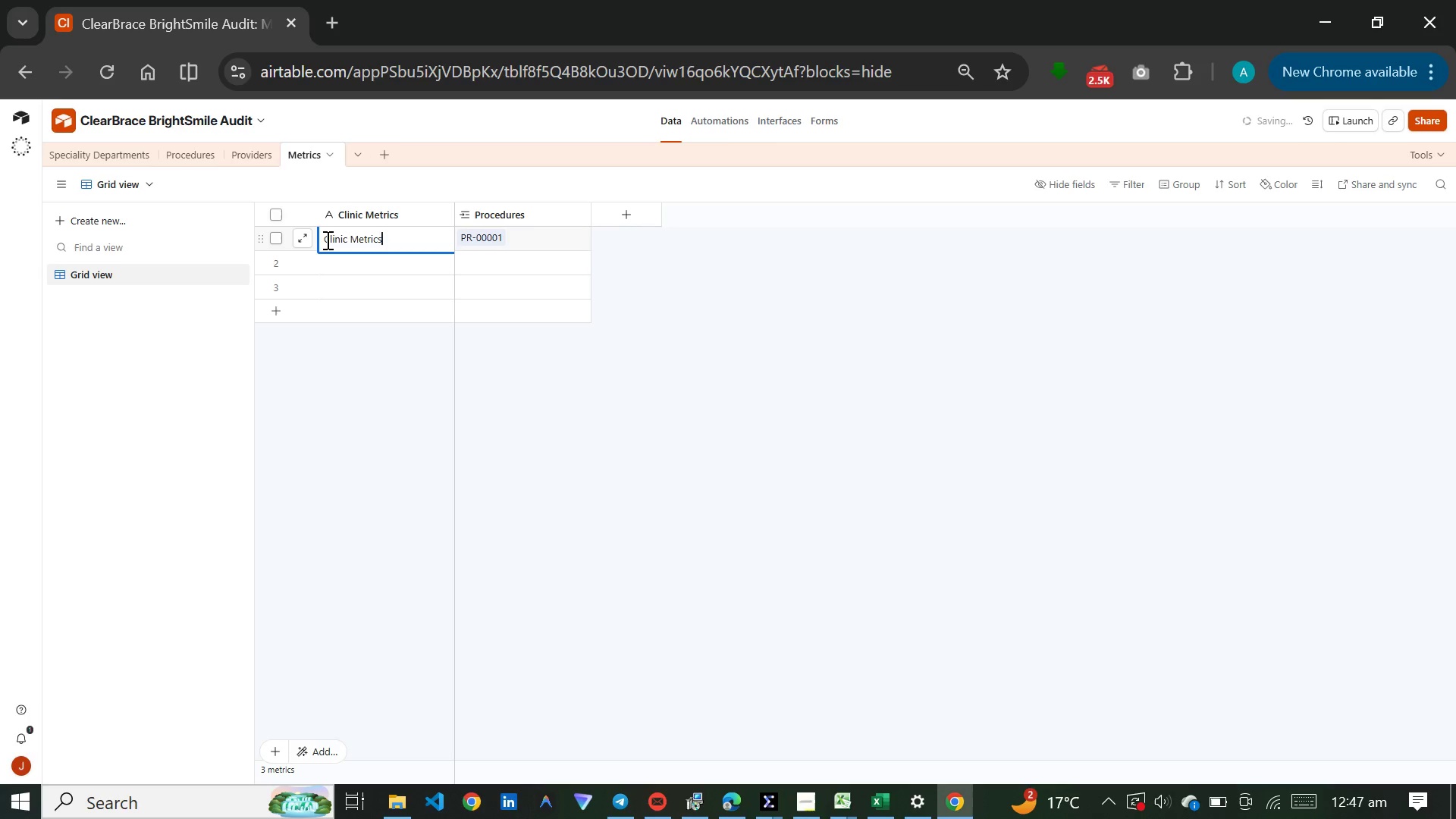 
left_click([200, 161])
 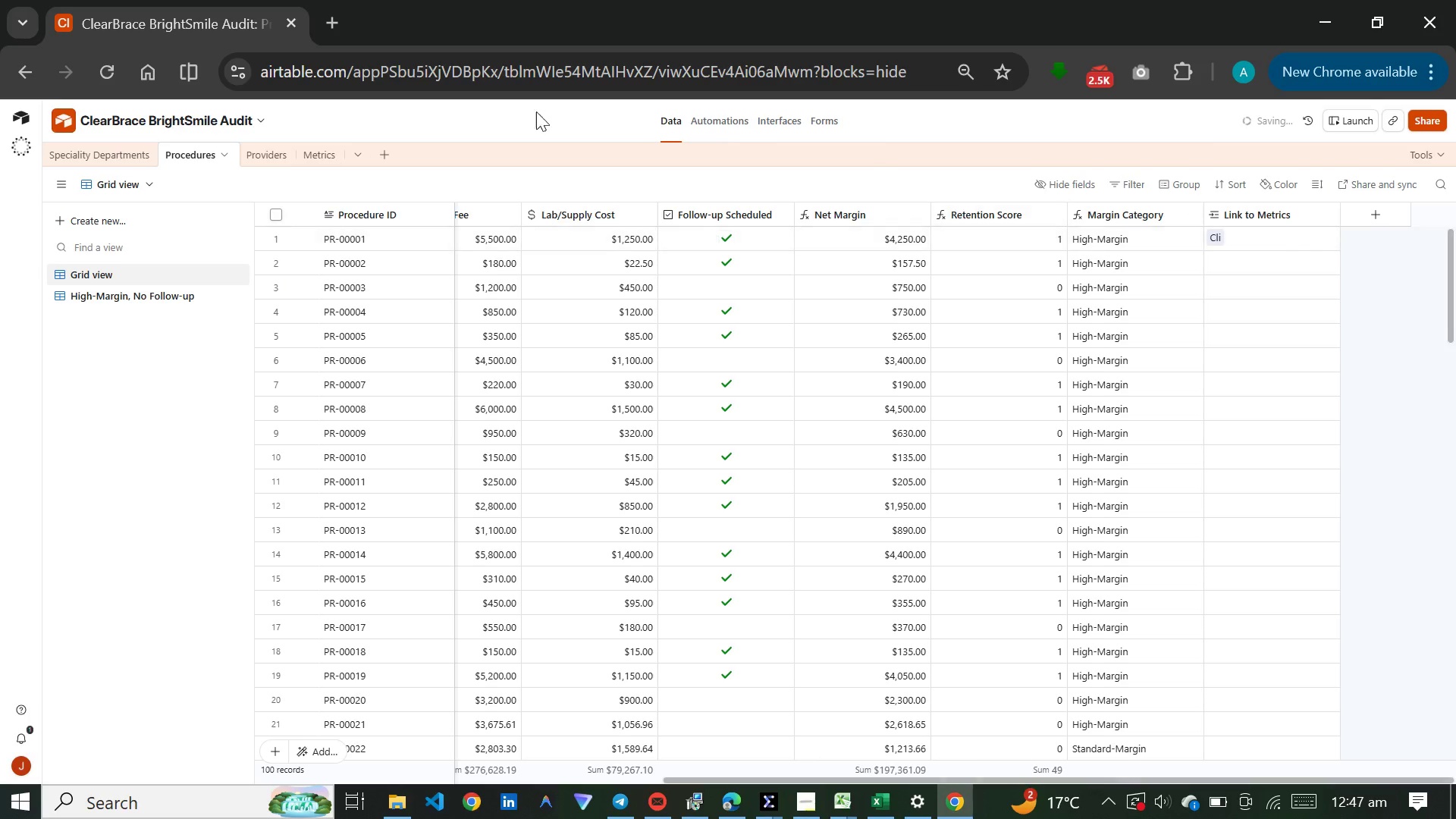 
wait(6.83)
 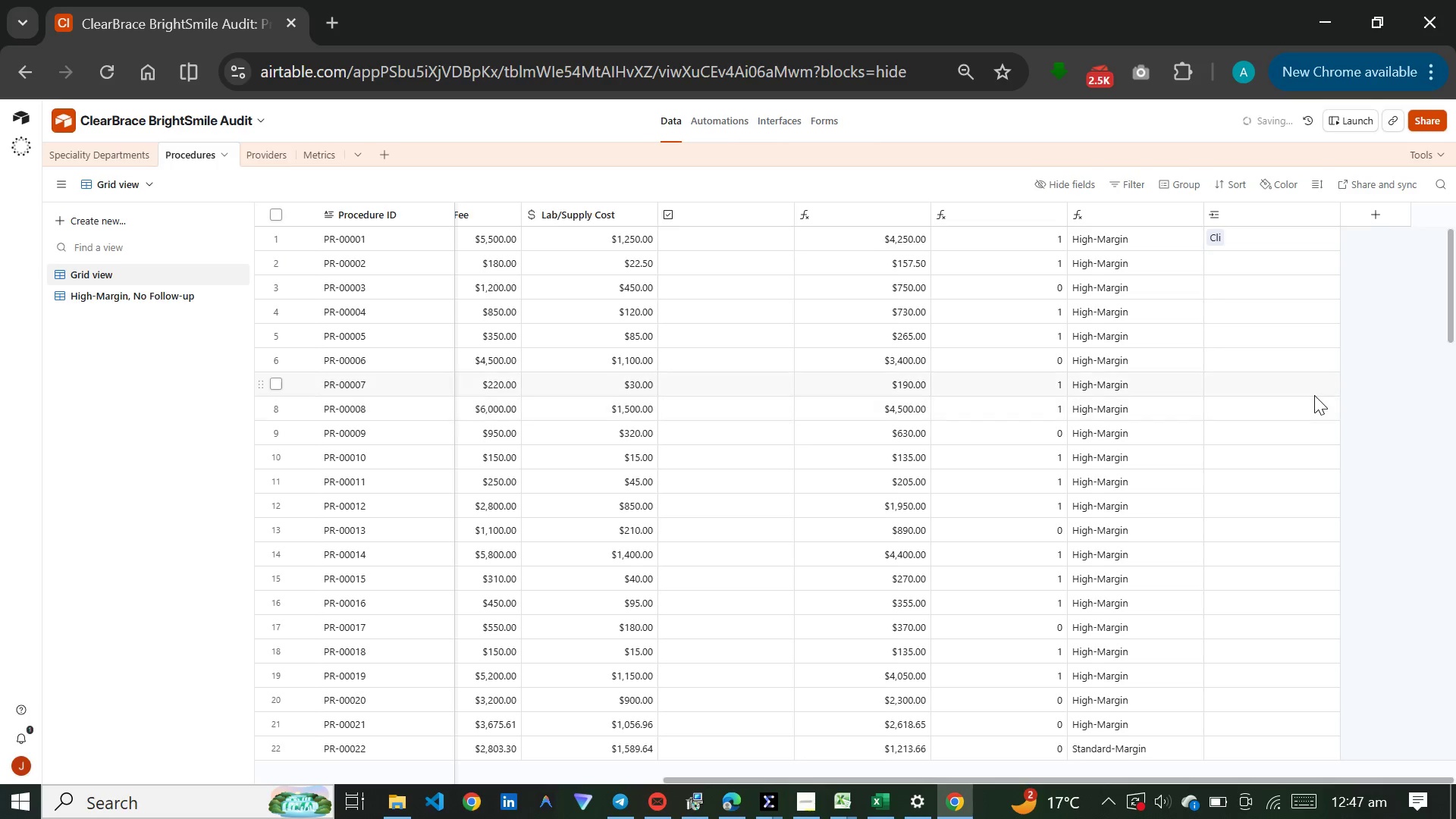 
left_click([315, 152])
 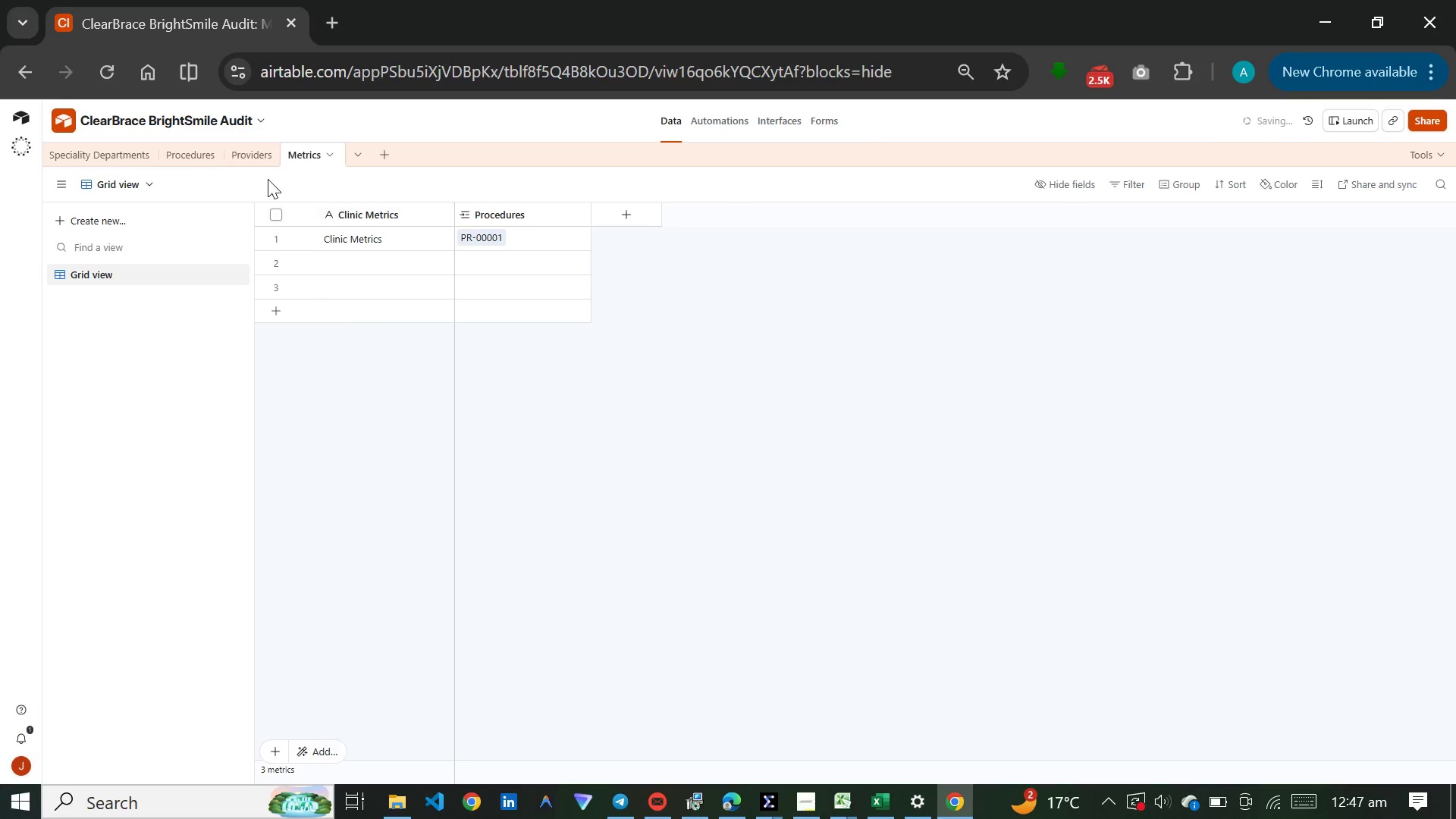 
left_click([207, 150])
 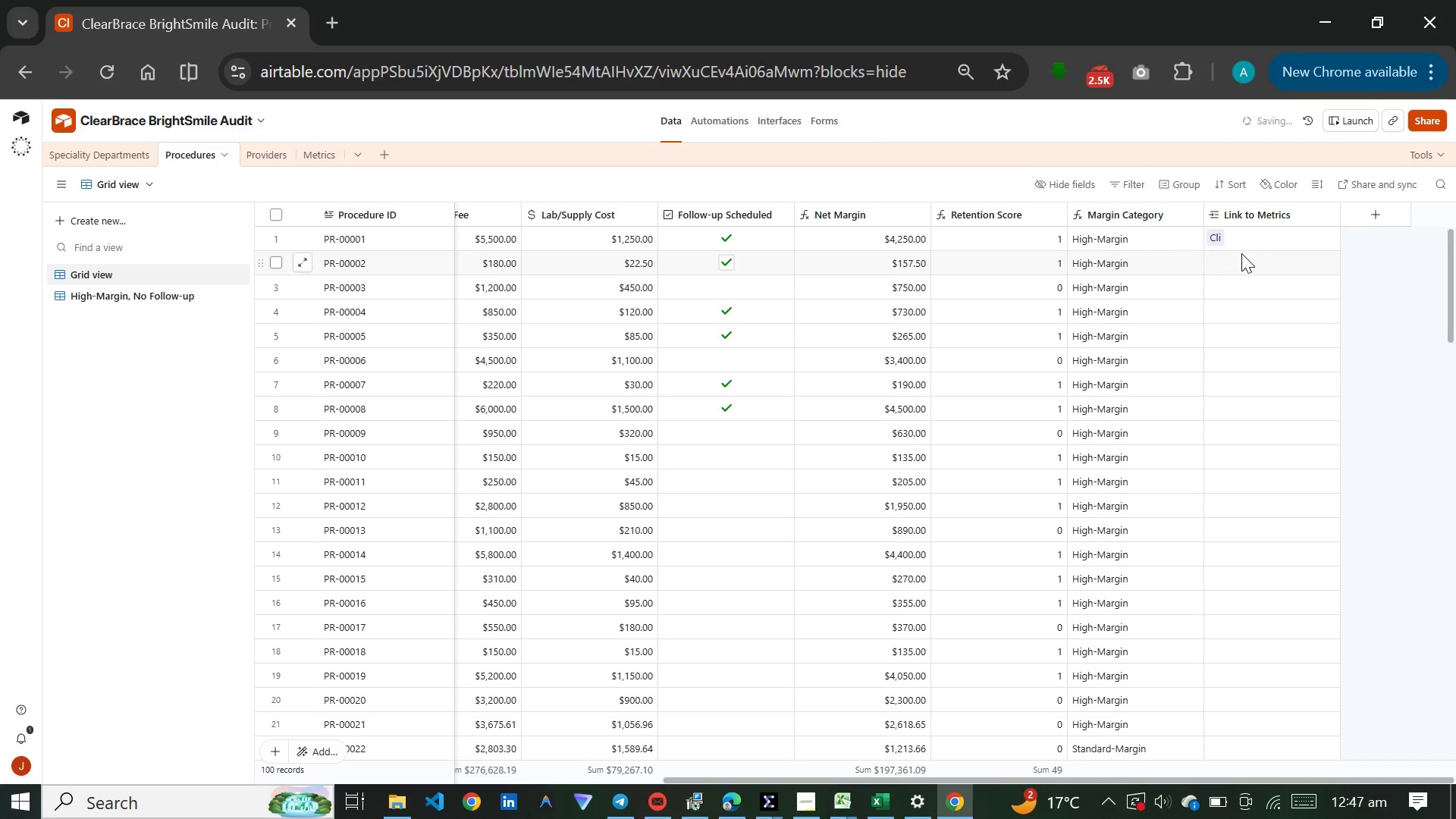 
left_click([1244, 239])
 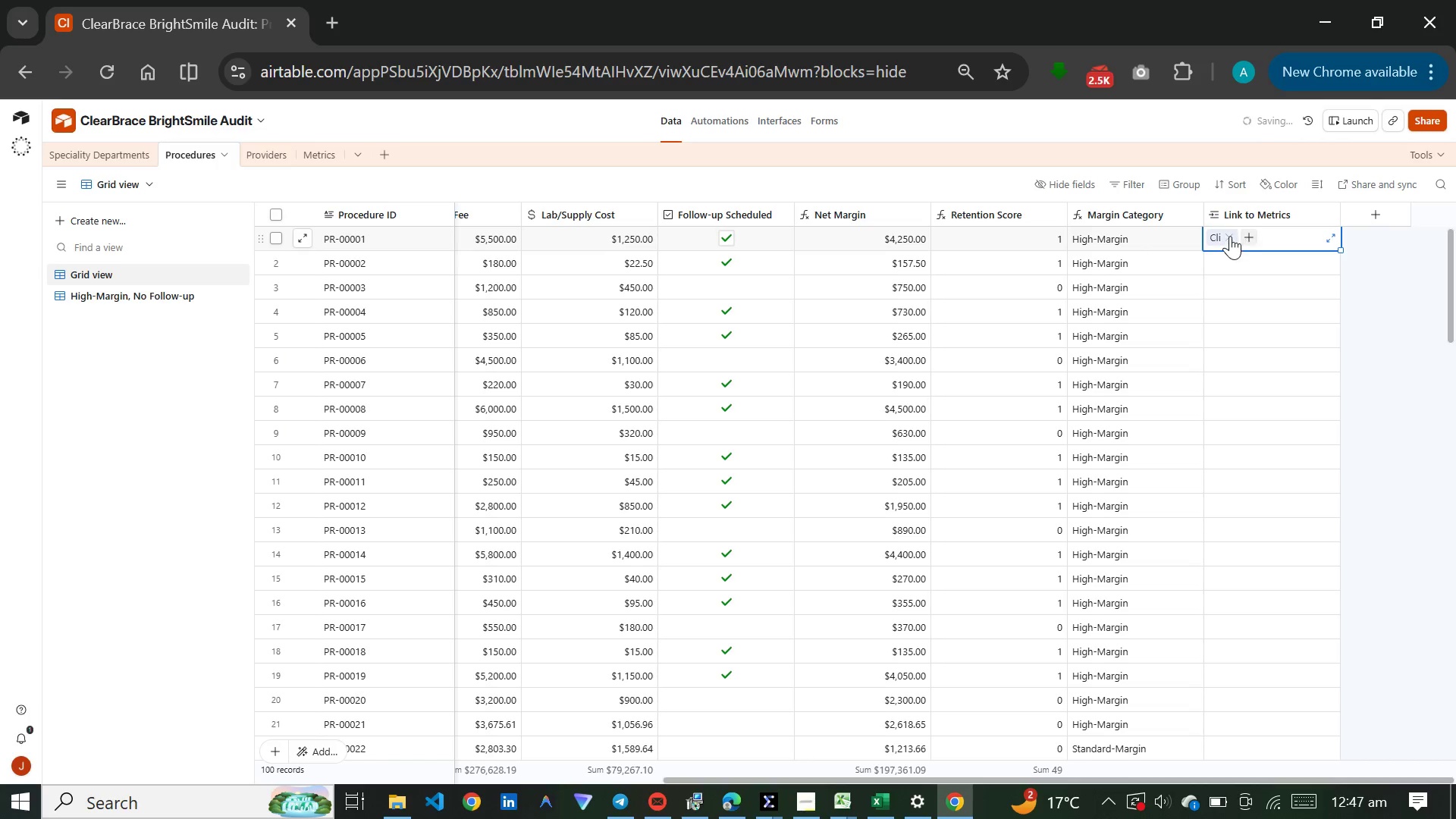 
left_click([1230, 236])
 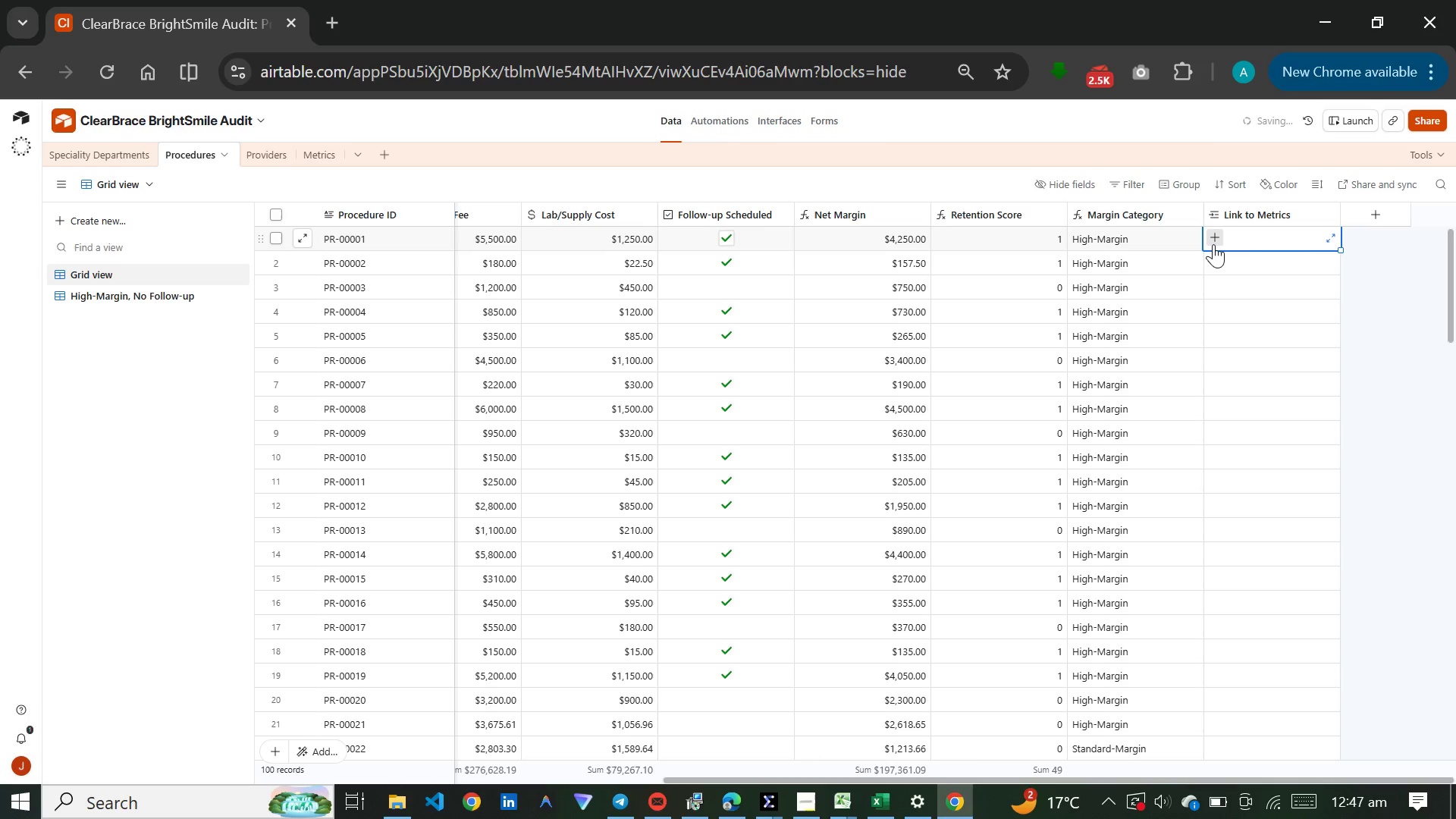 
left_click([1213, 244])
 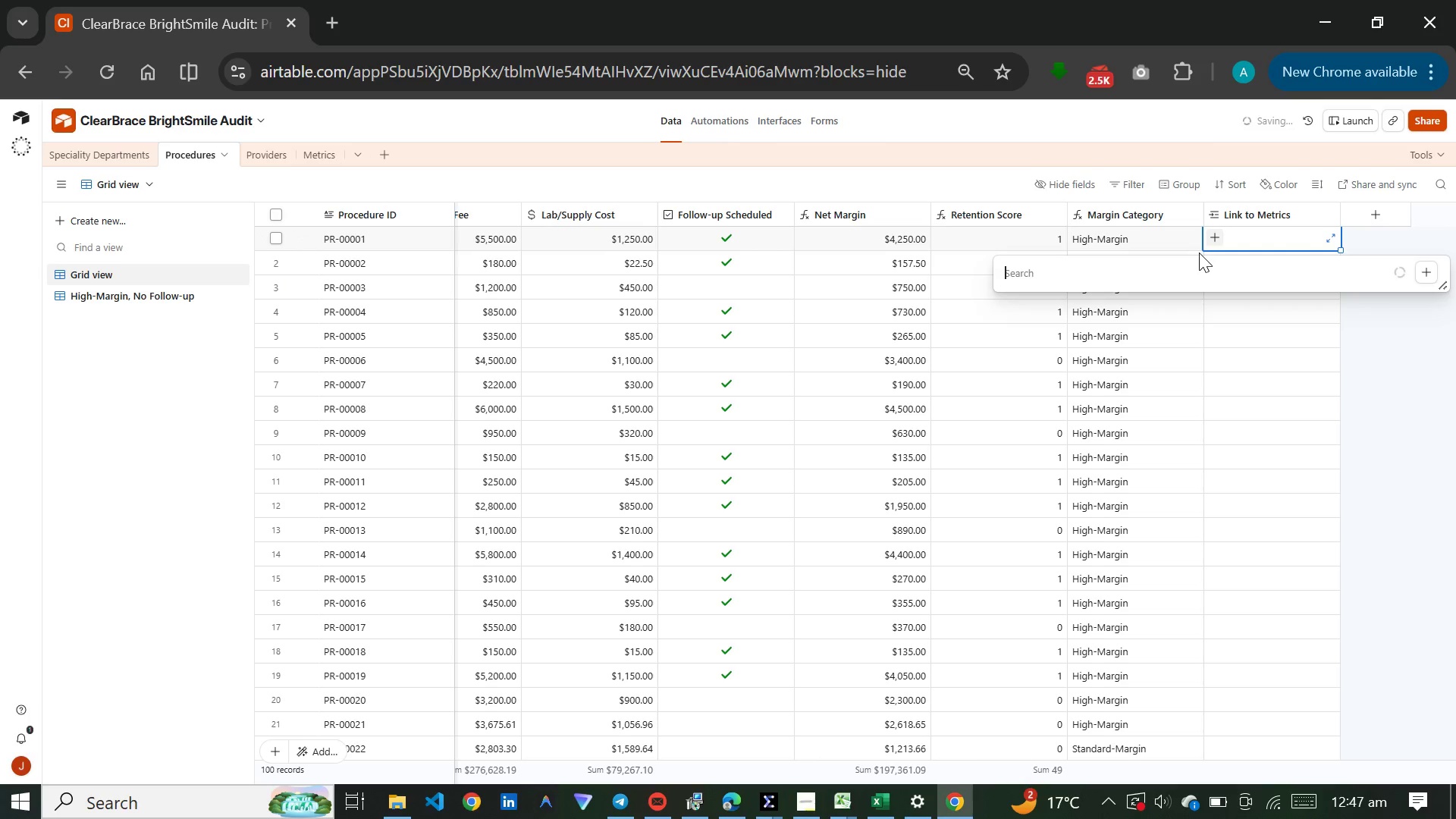 
wait(9.64)
 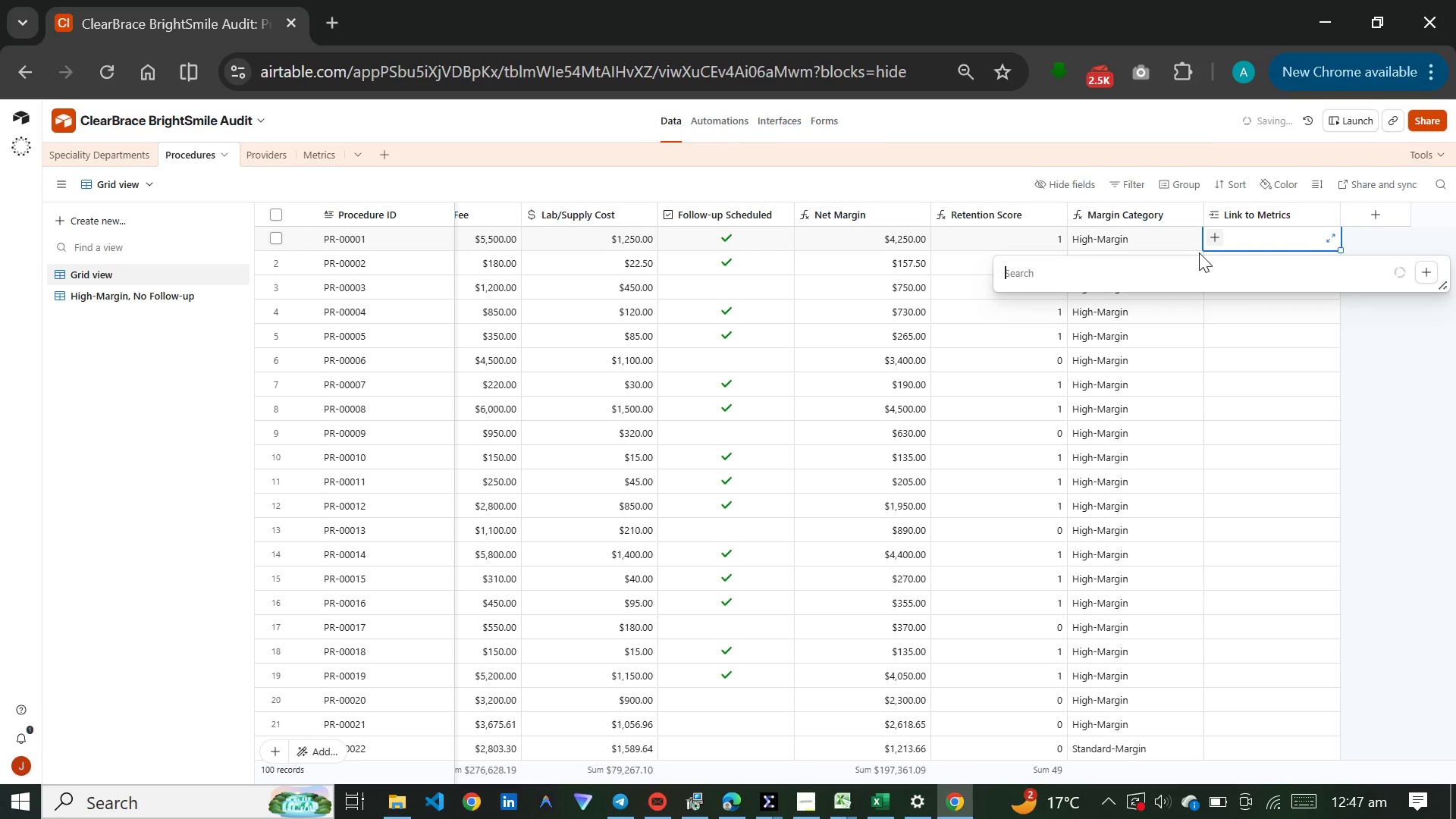 
key(C)
 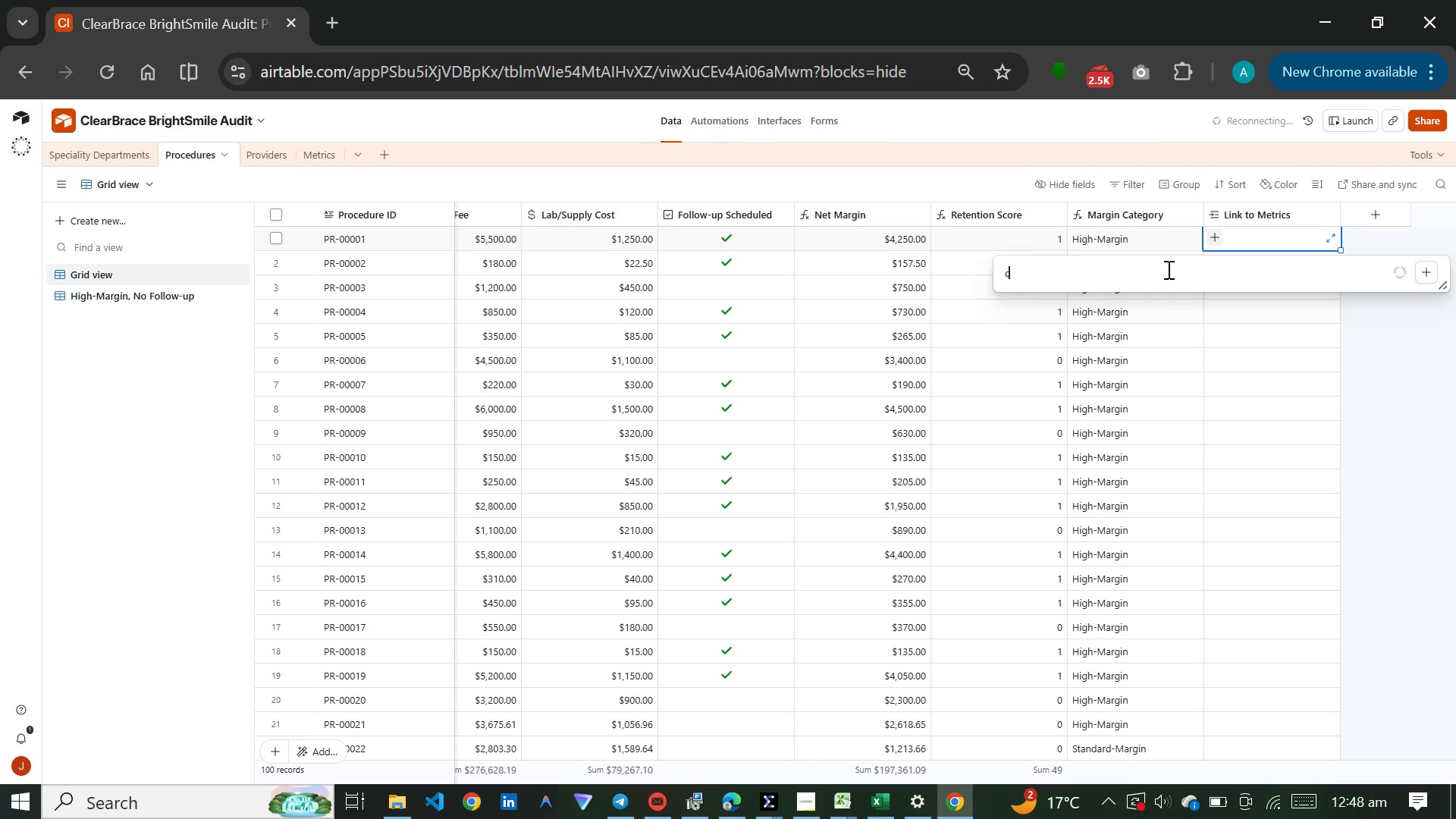 
wait(8.25)
 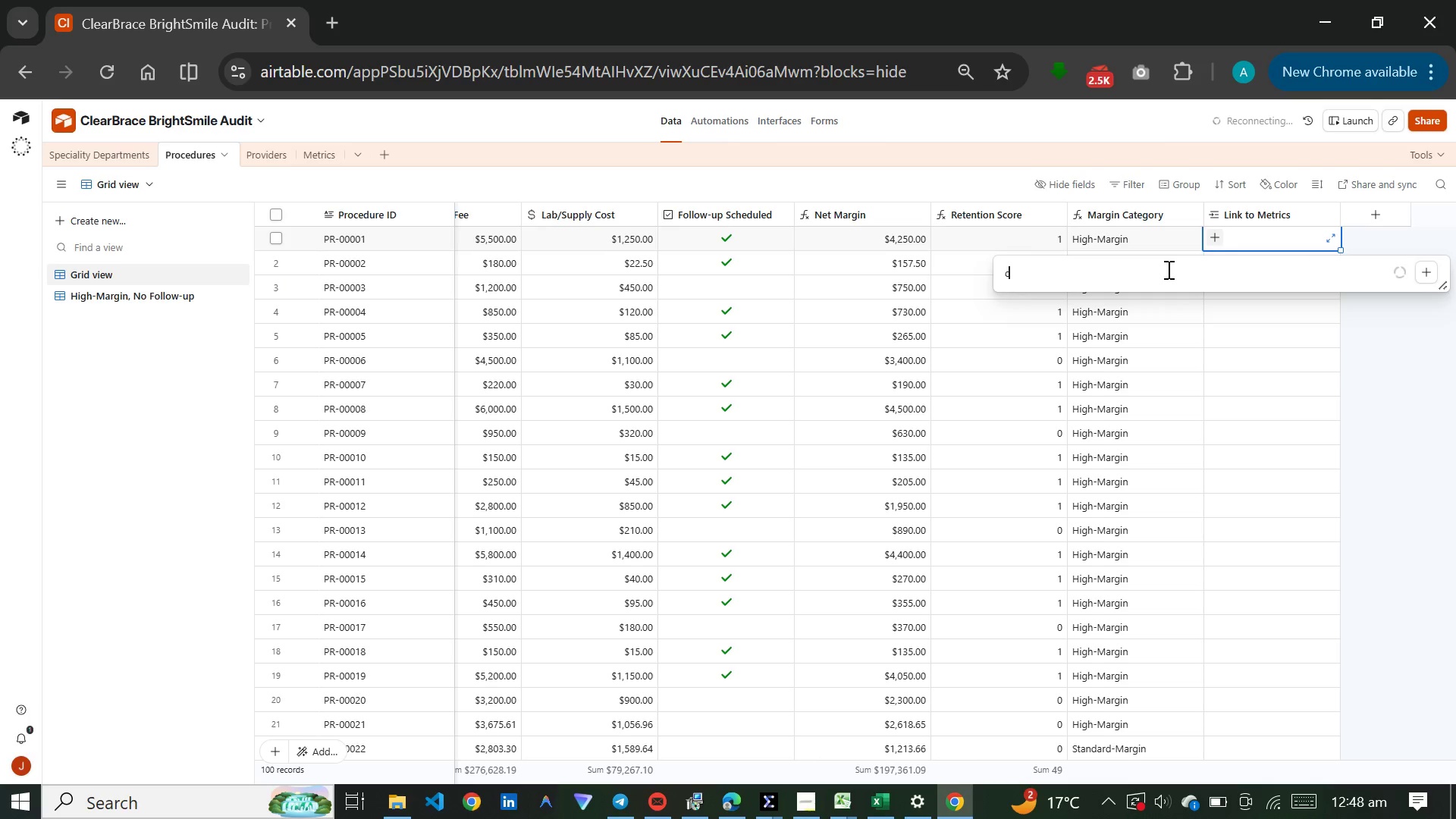 
left_click([807, 797])